 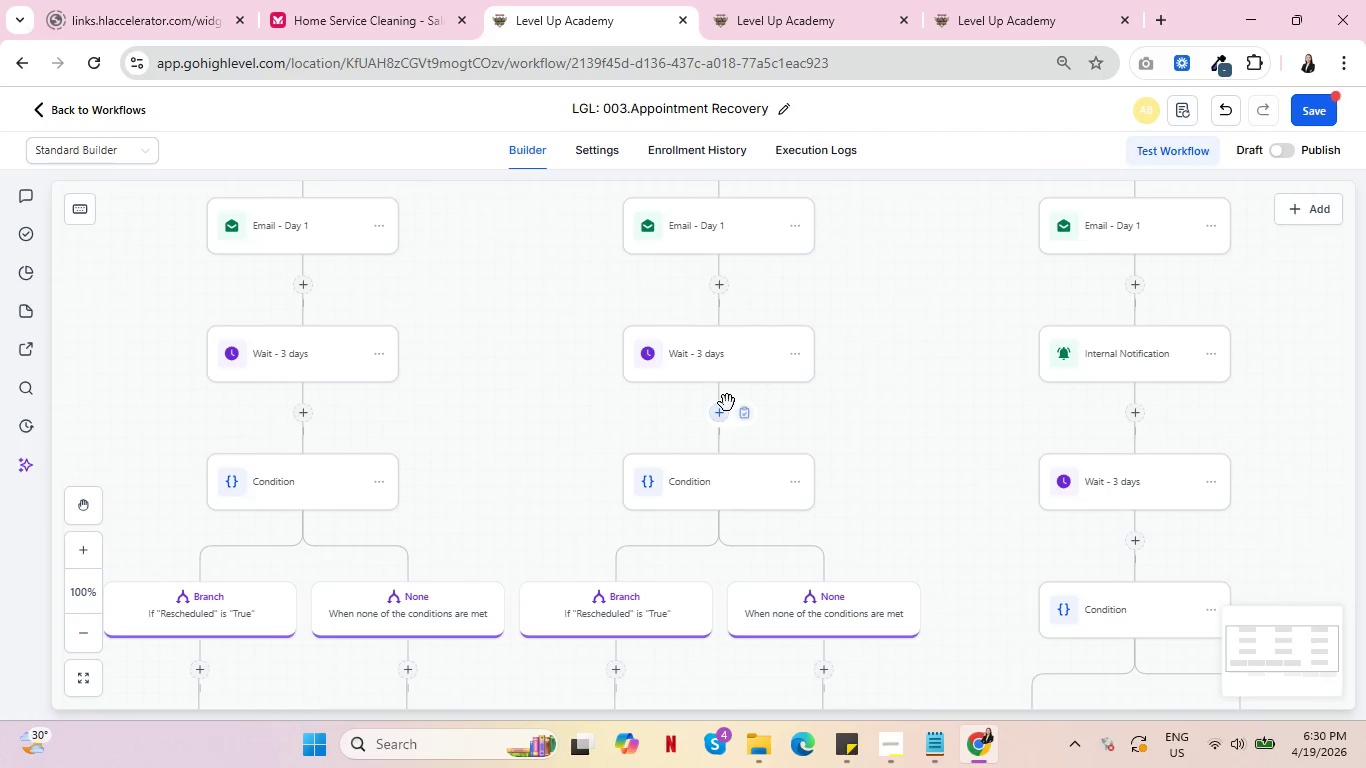 
scroll: coordinate [727, 396], scroll_direction: down, amount: 13.0
 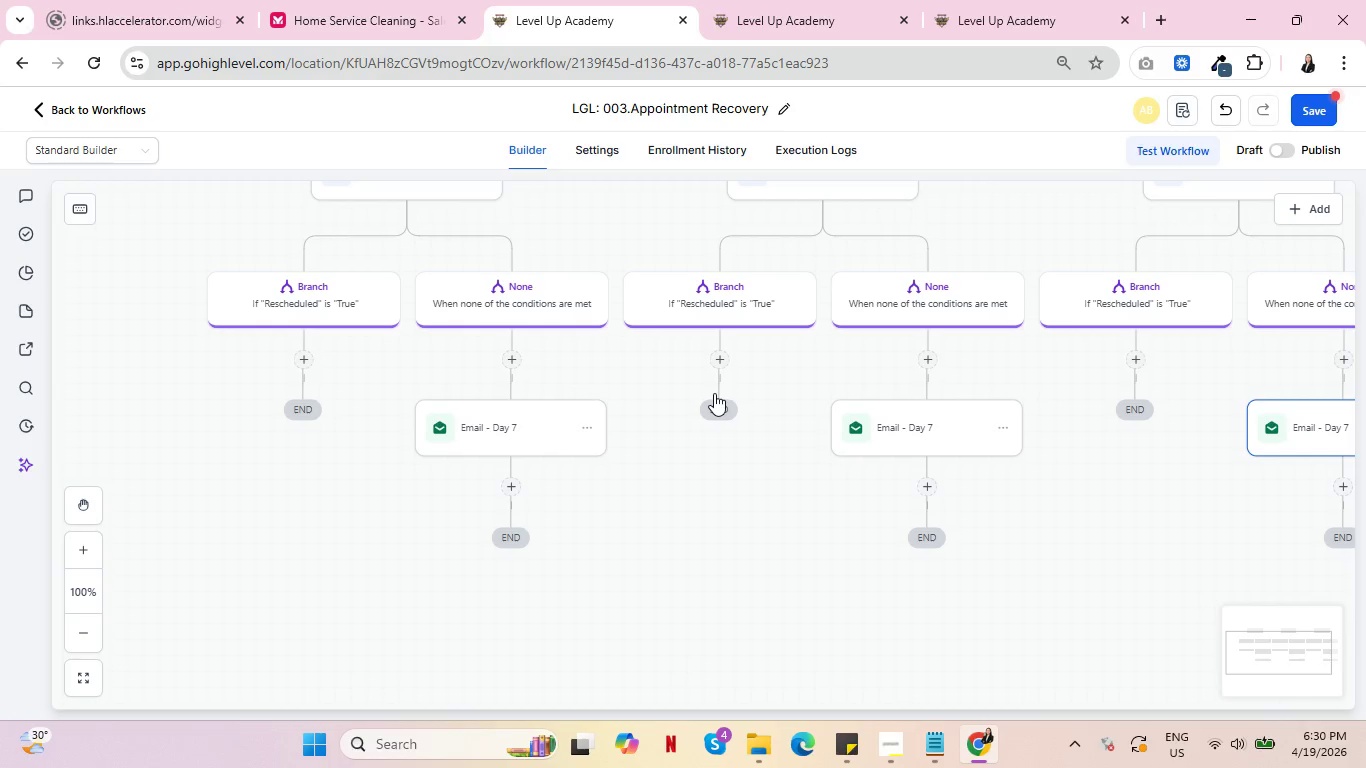 
wait(23.86)
 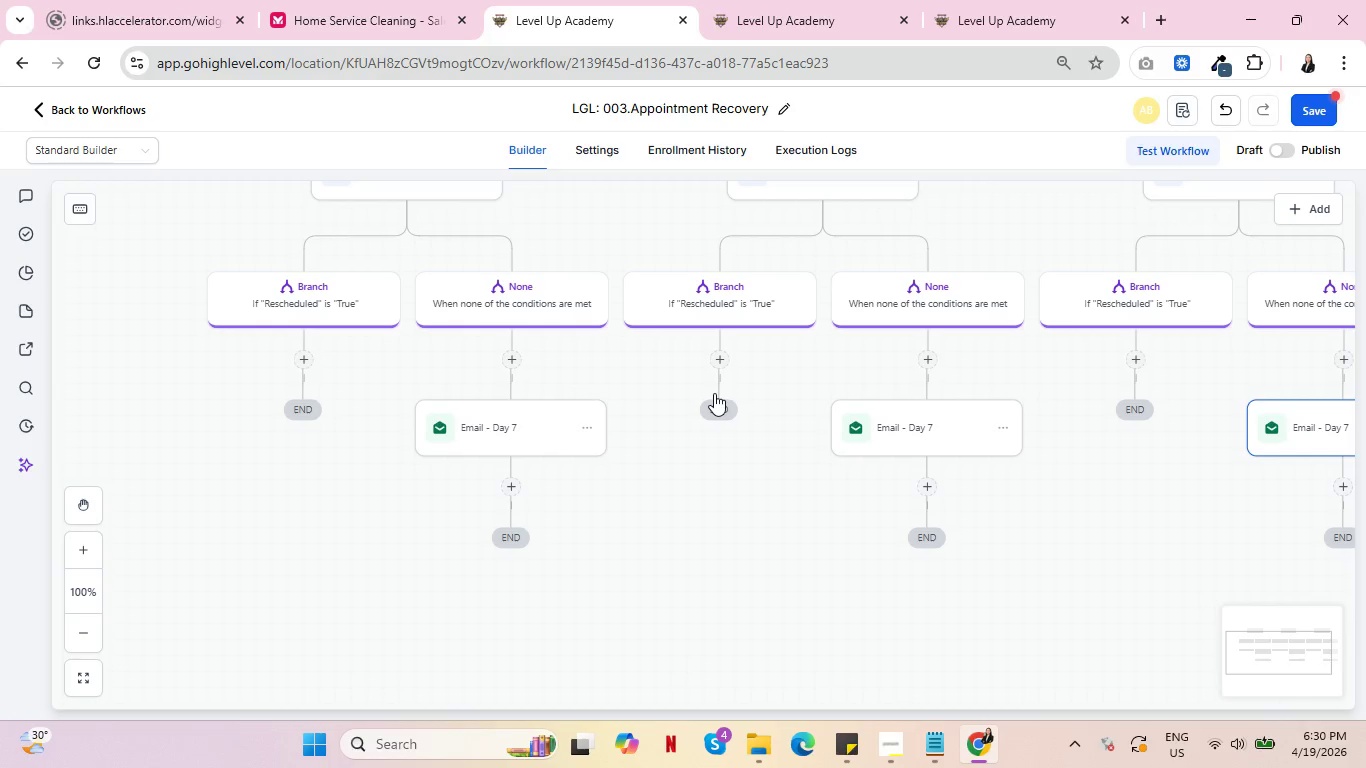 
scroll: coordinate [597, 400], scroll_direction: up, amount: 34.0
 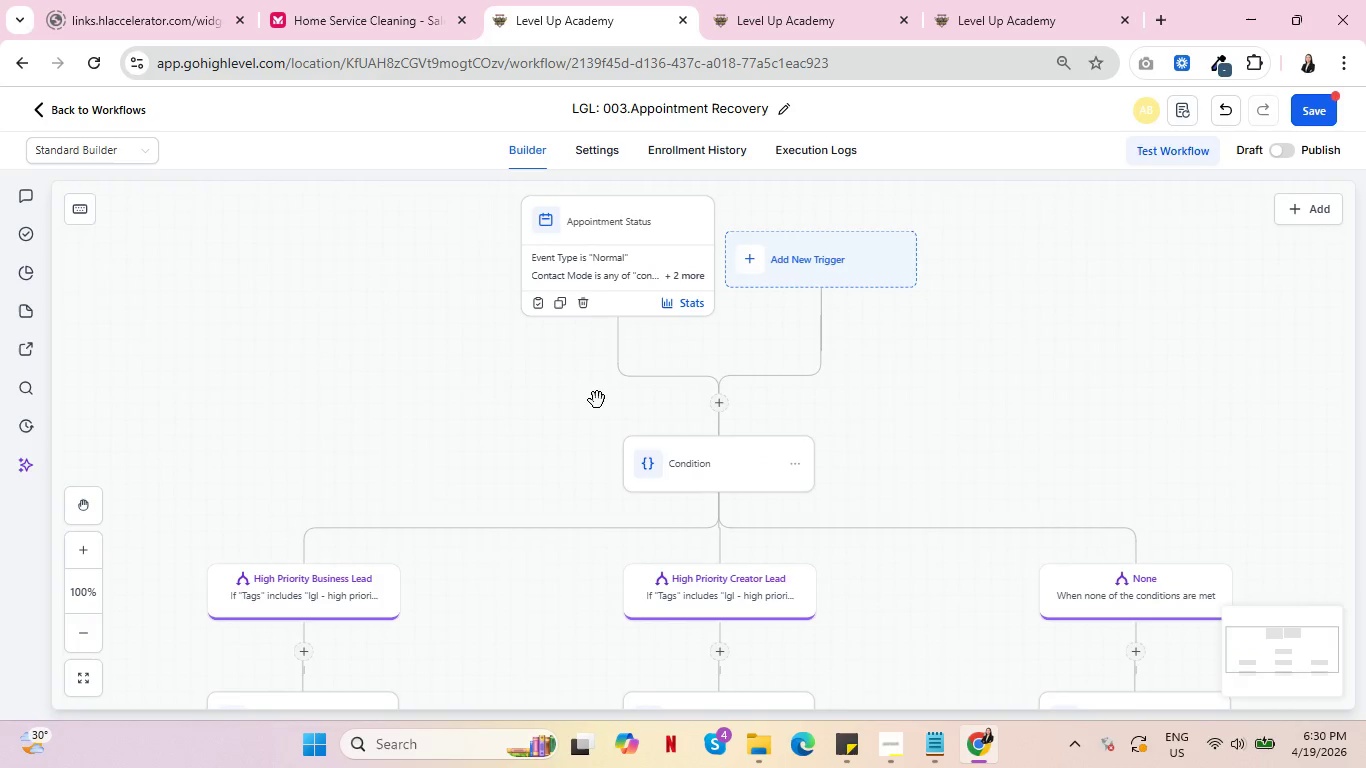 
scroll: coordinate [598, 399], scroll_direction: down, amount: 7.0
 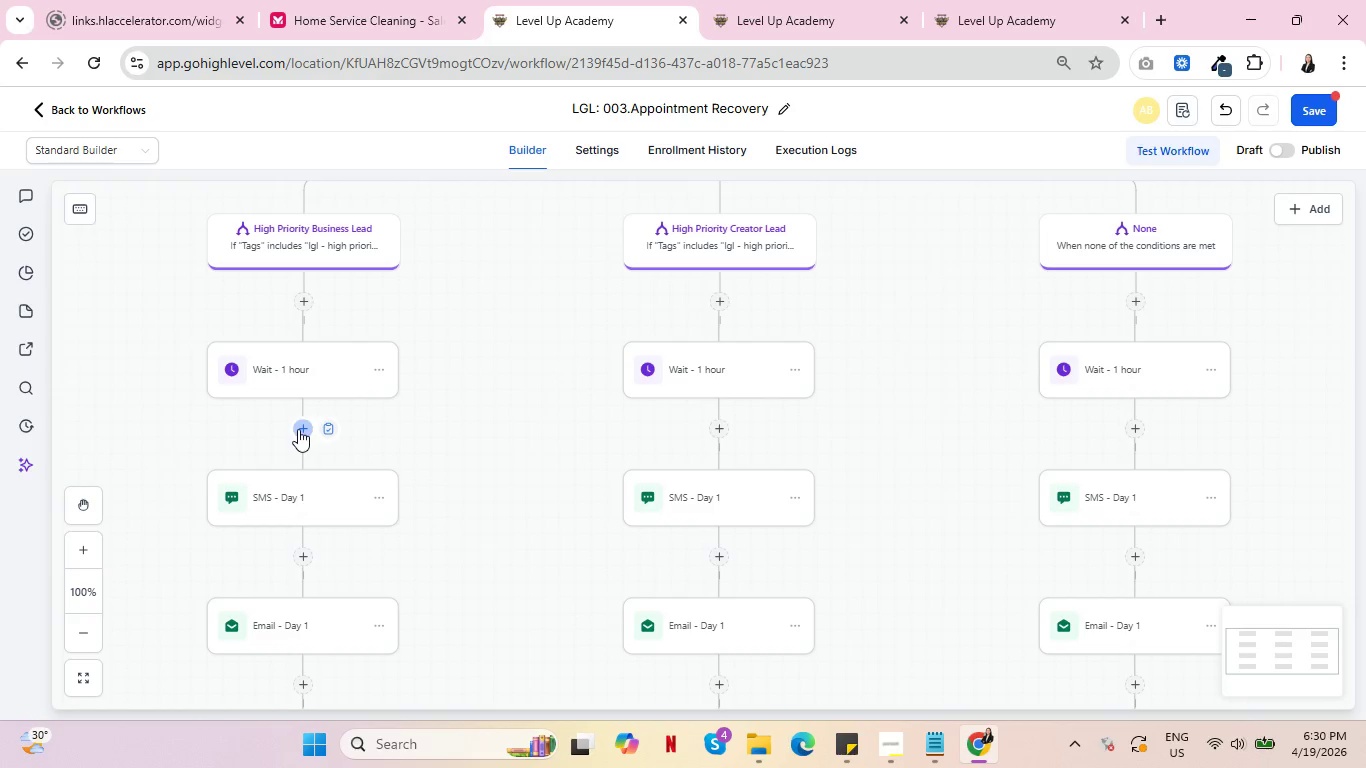 
left_click([298, 429])
 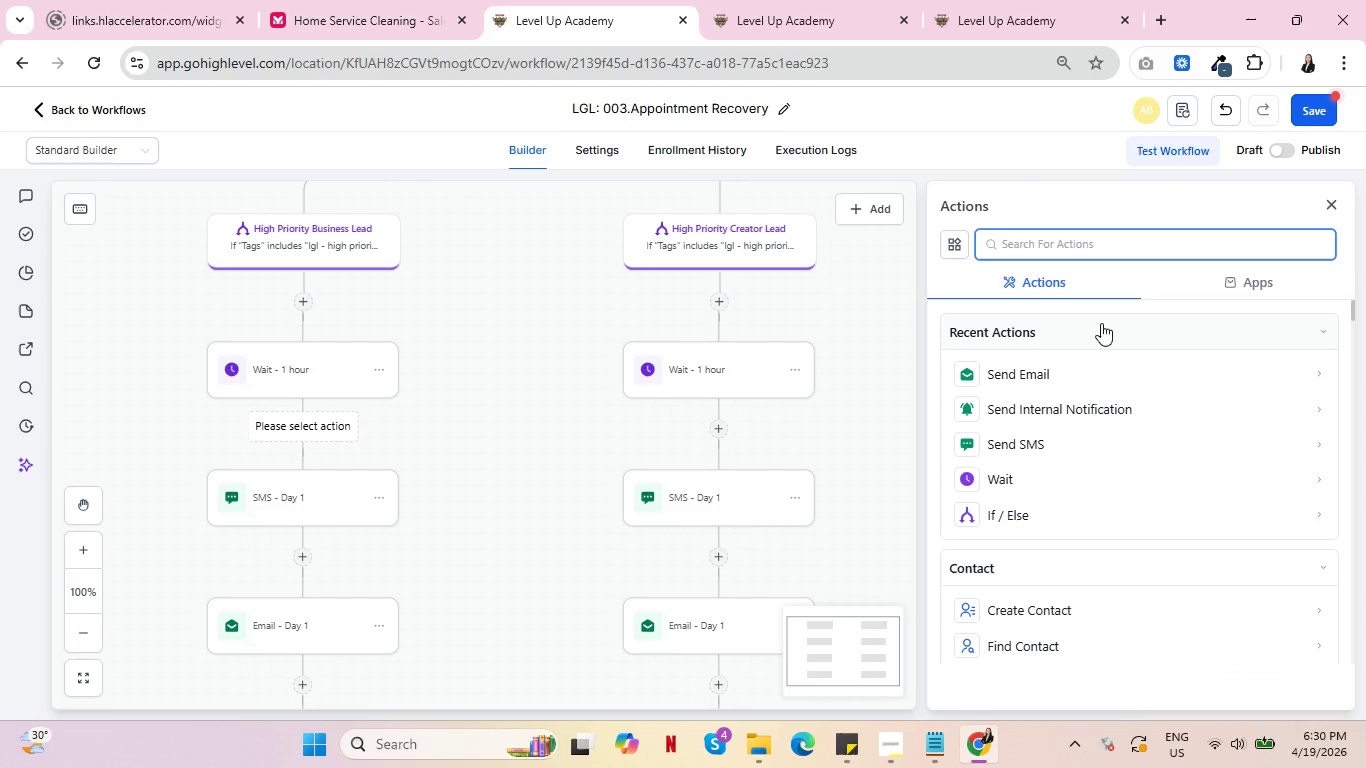 
left_click([1085, 238])
 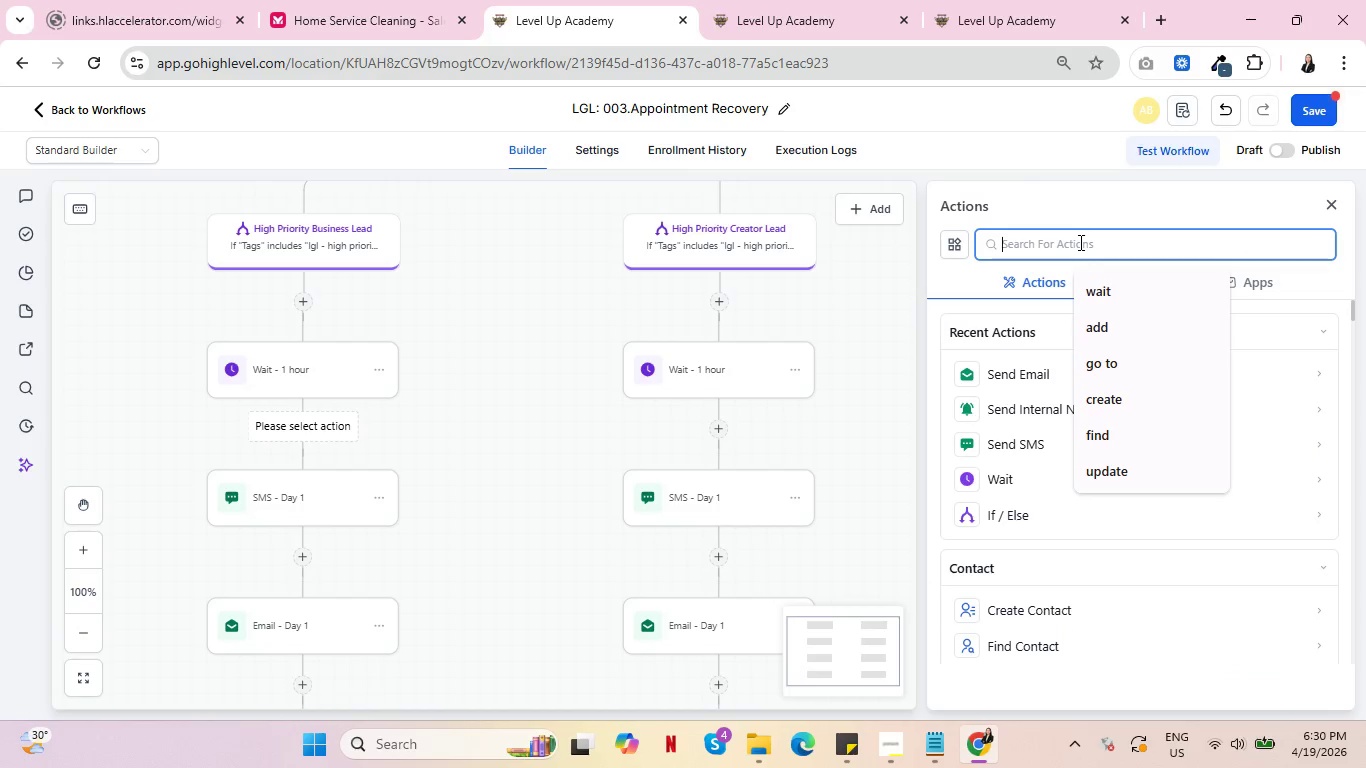 
wait(11.39)
 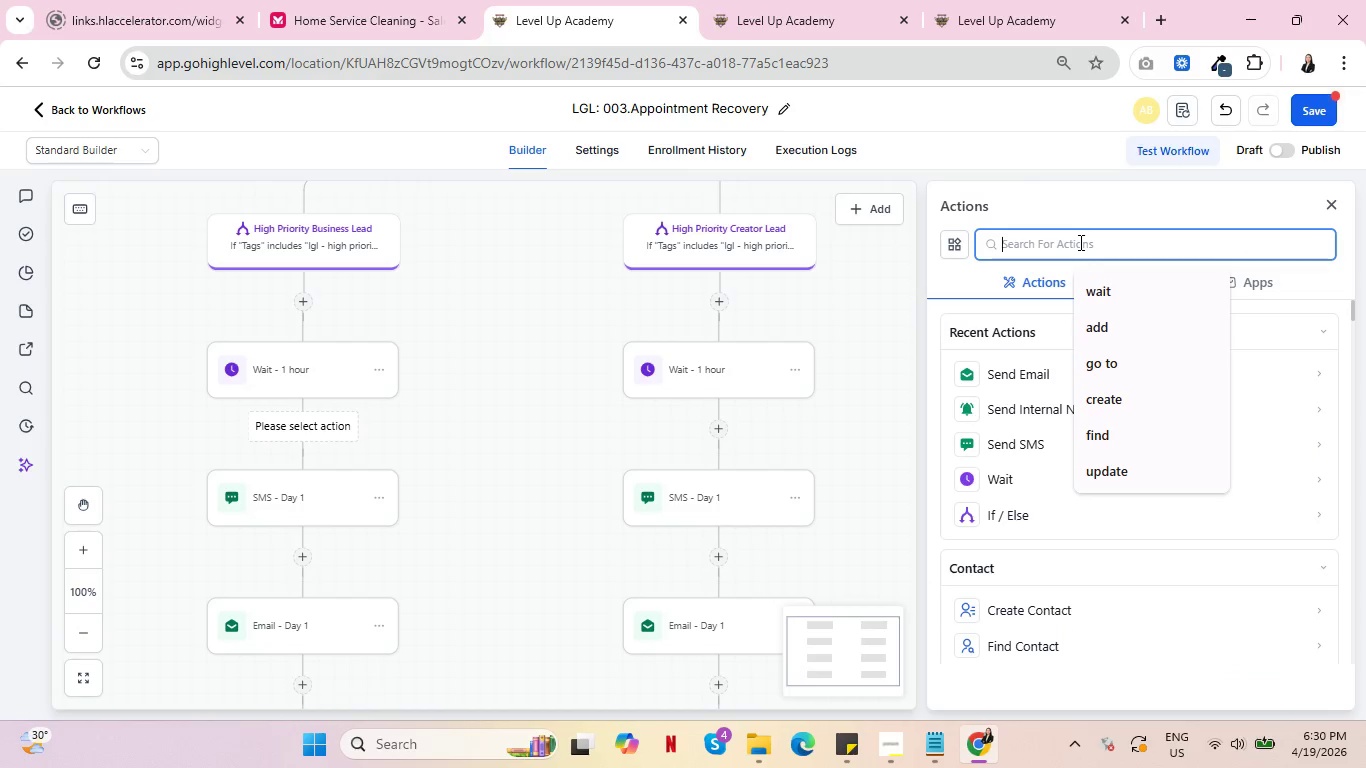 
type(contact)
 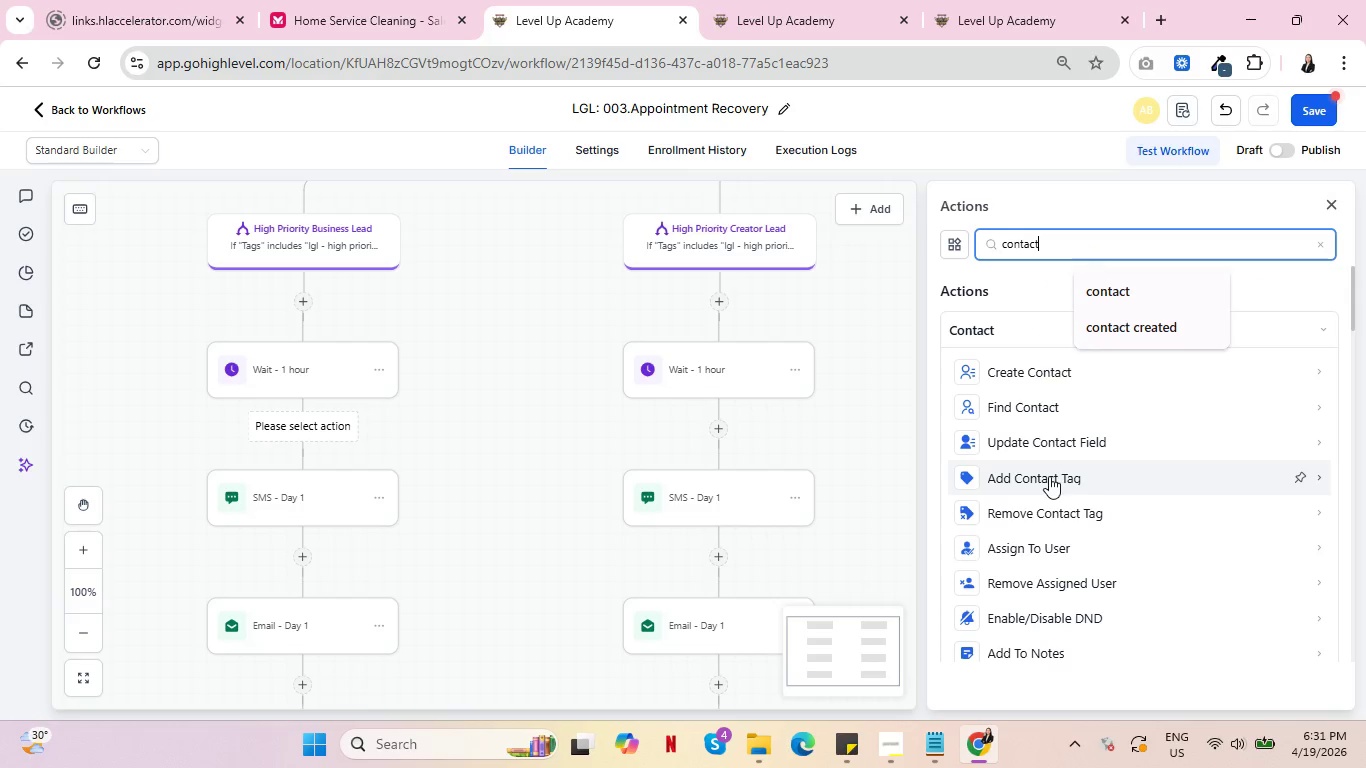 
left_click([1049, 476])
 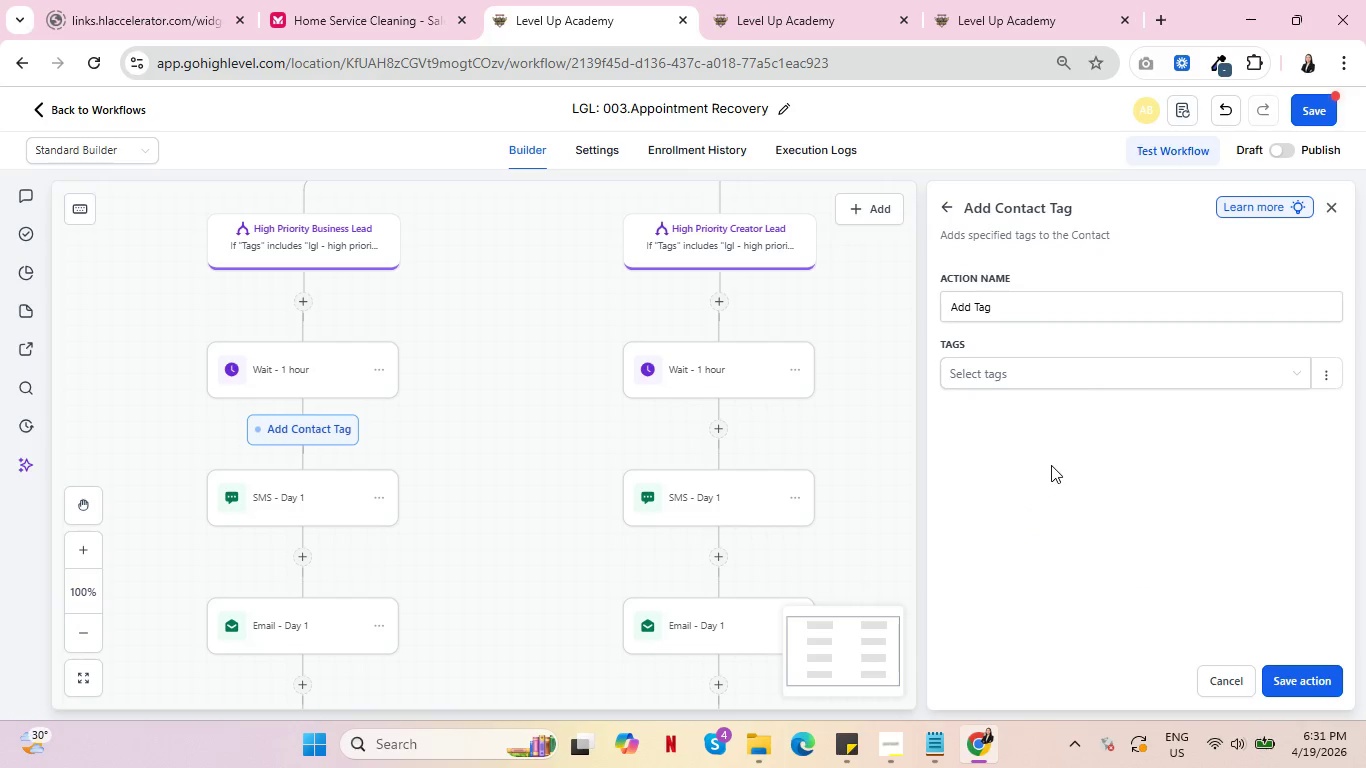 
left_click([1089, 366])
 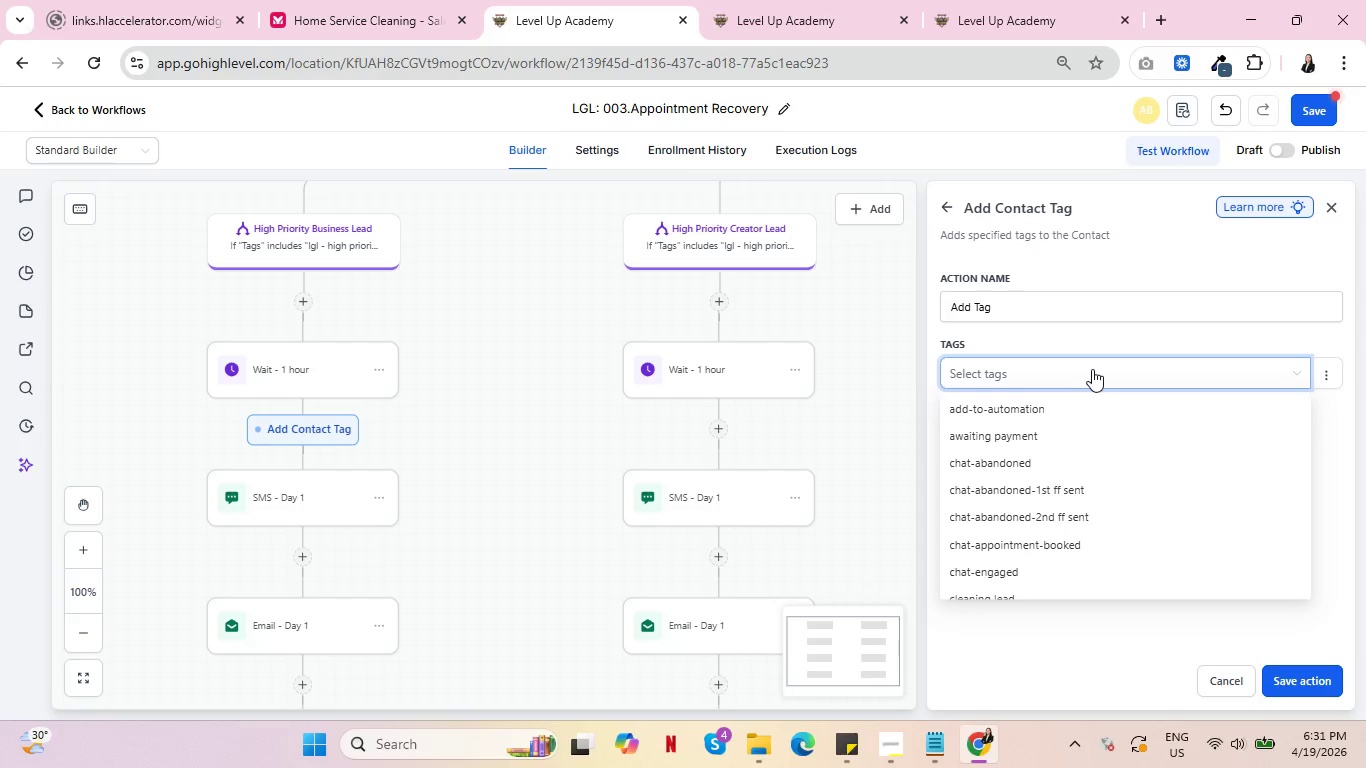 
wait(12.47)
 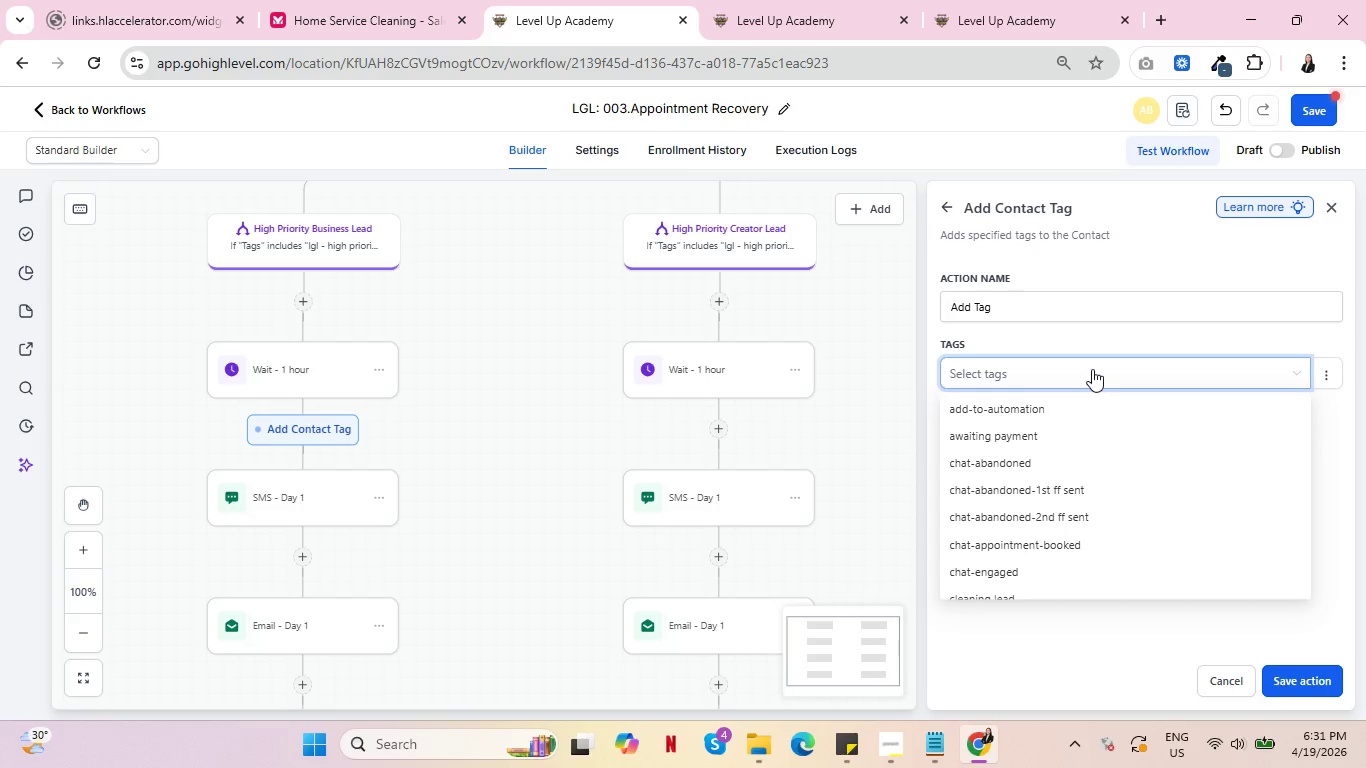 
type(lglg)
key(Backspace)
key(Backspace)
key(Backspace)
key(Backspace)
key(Backspace)
type(LGL - )
 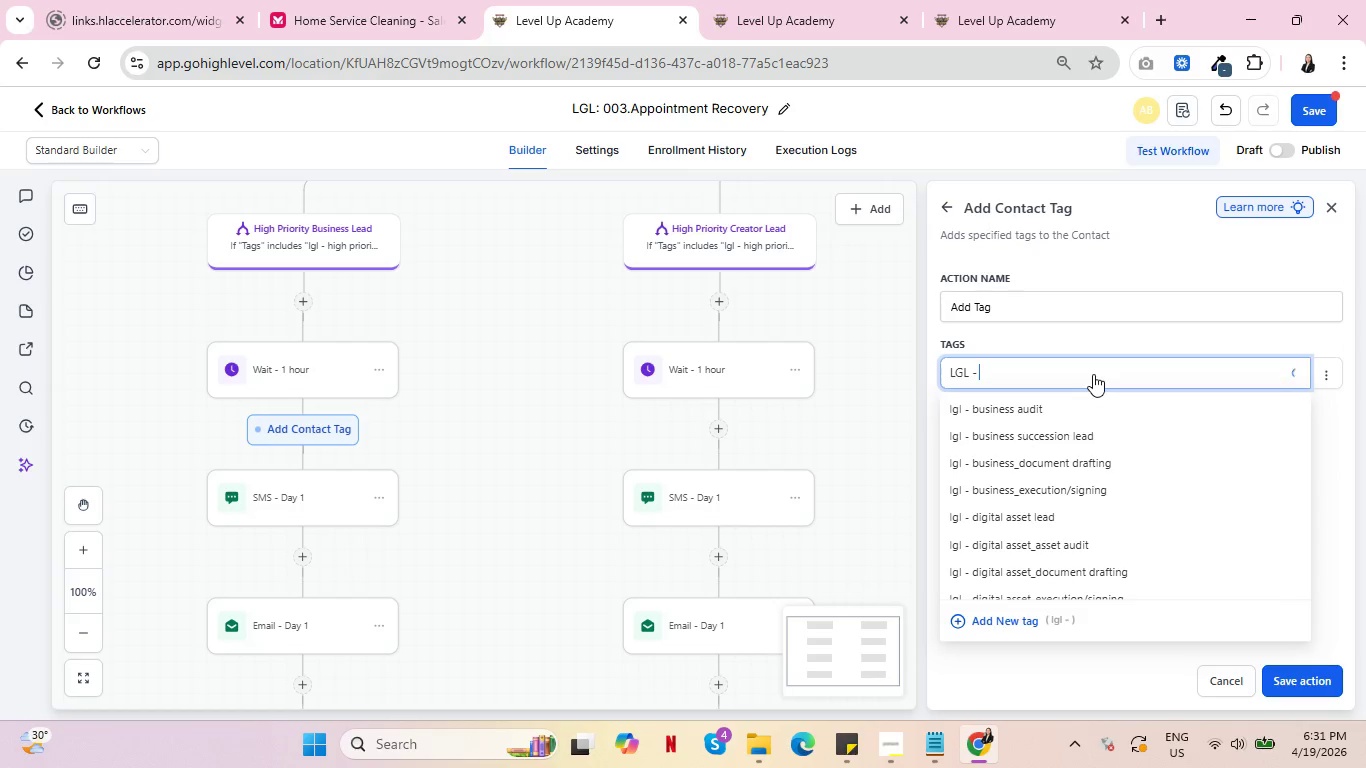 
type(business_no show)
key(Backspace)
key(Backspace)
key(Backspace)
key(Backspace)
key(Backspace)
key(Backspace)
key(Backspace)
 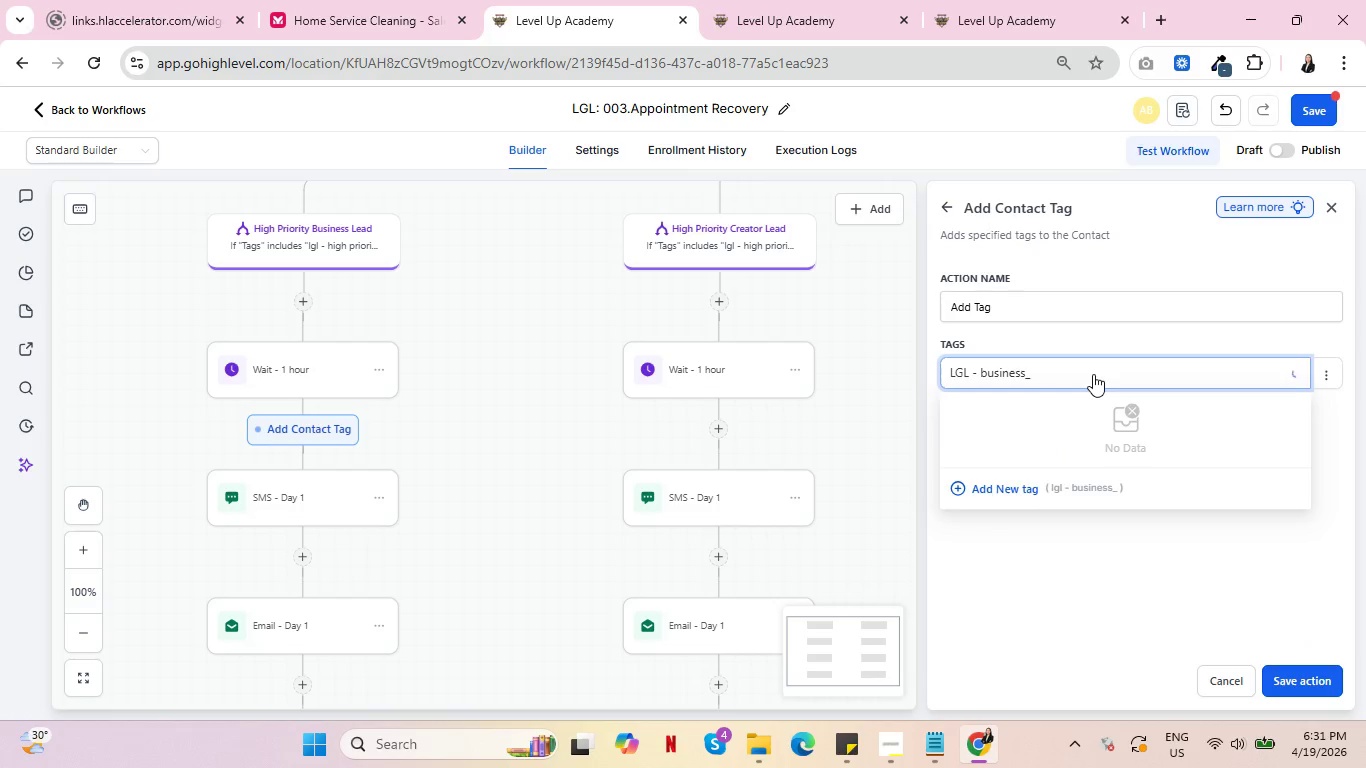 
wait(8.55)
 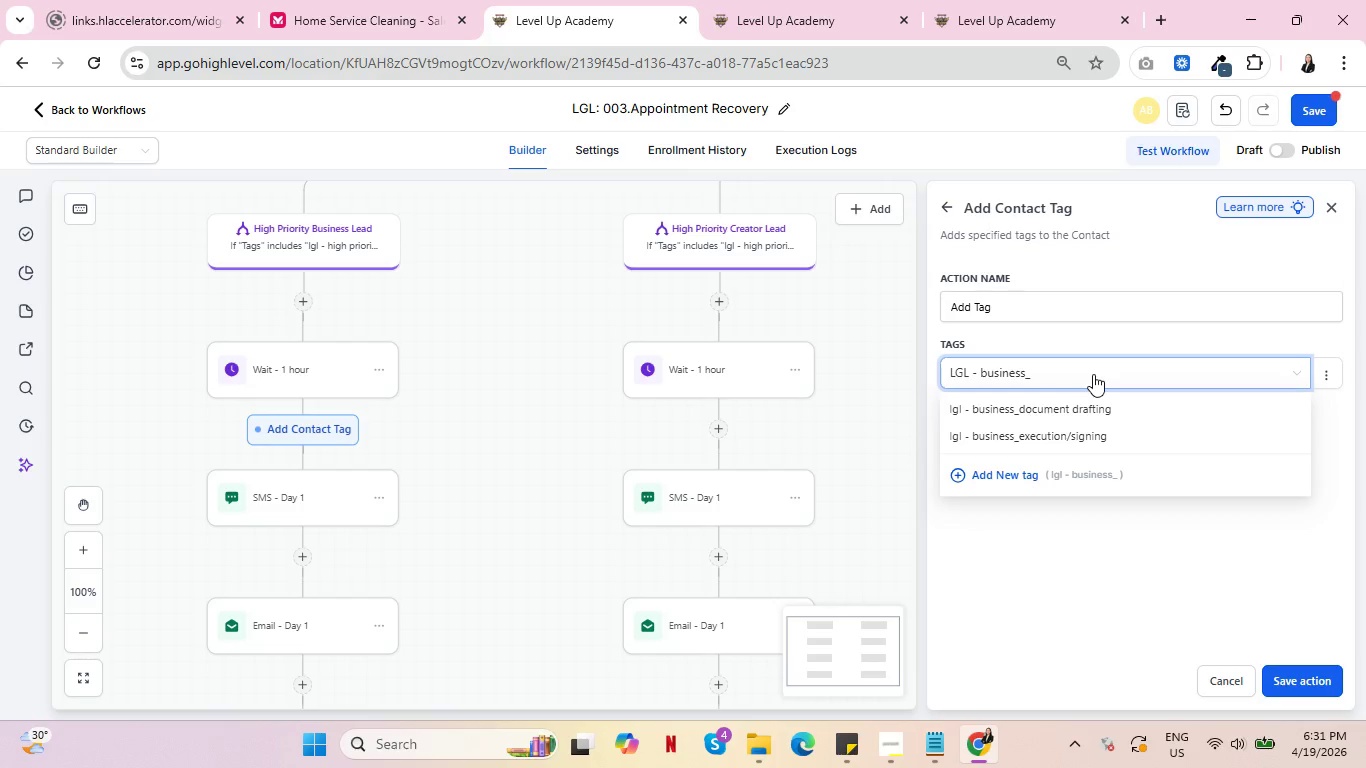 
key(Backspace)
key(Backspace)
key(Backspace)
key(Backspace)
key(Backspace)
key(Backspace)
key(Backspace)
key(Backspace)
key(Backspace)
type(high)
 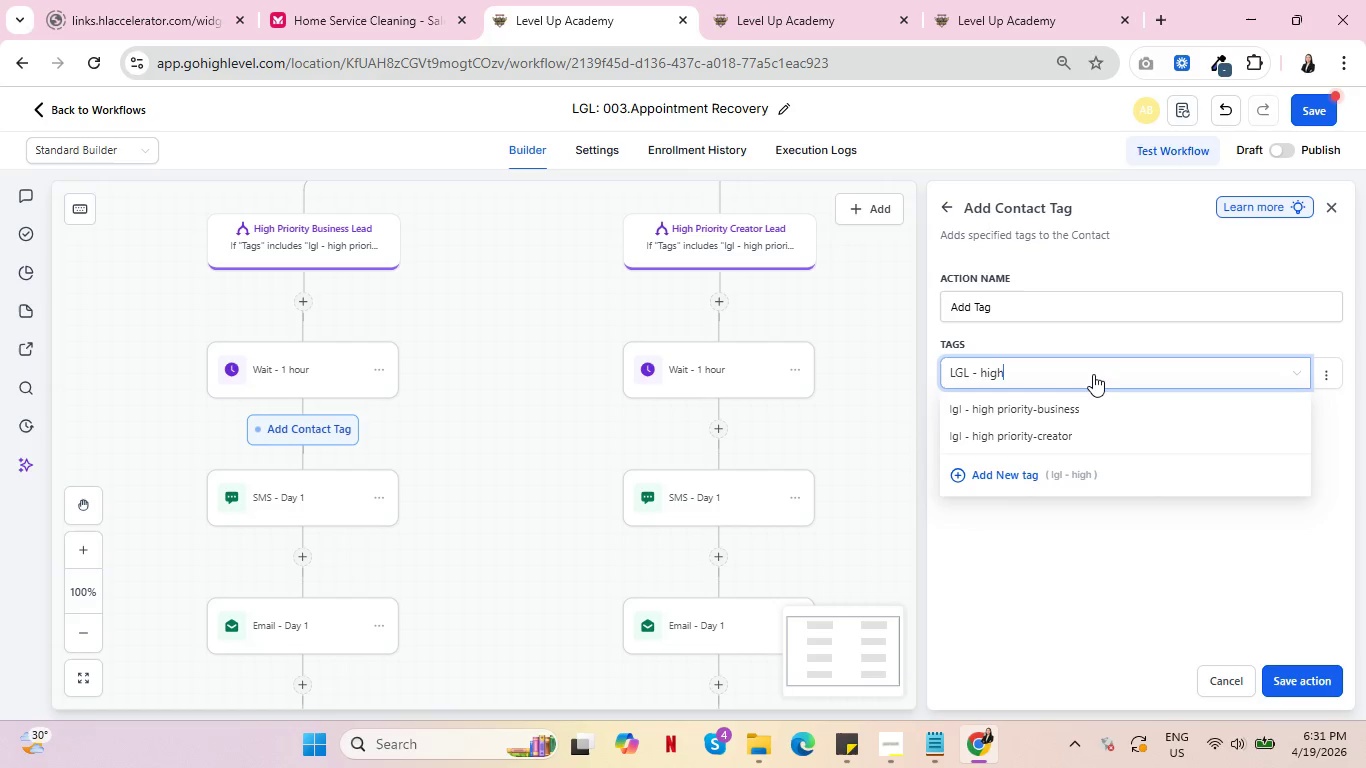 
type( prio-business_no h)
key(Backspace)
type(show)
 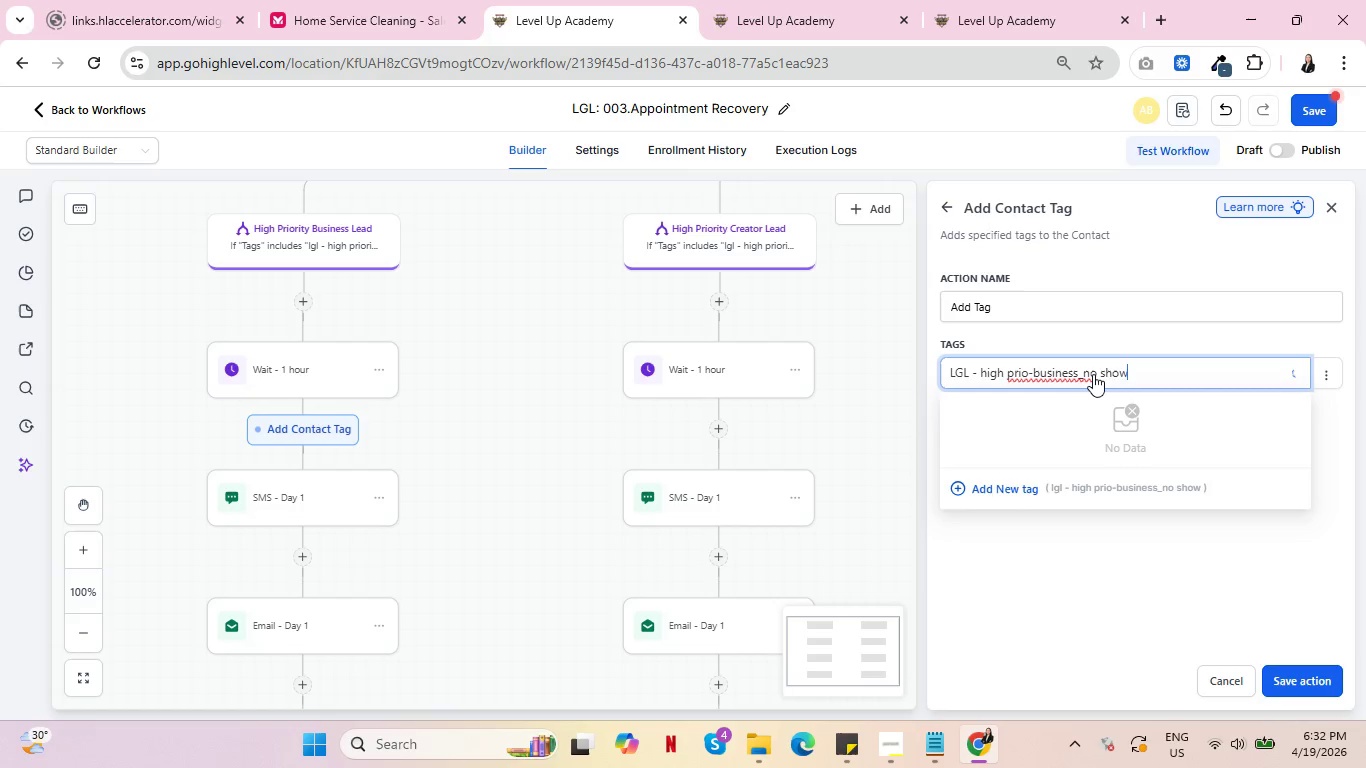 
left_click([1008, 492])
 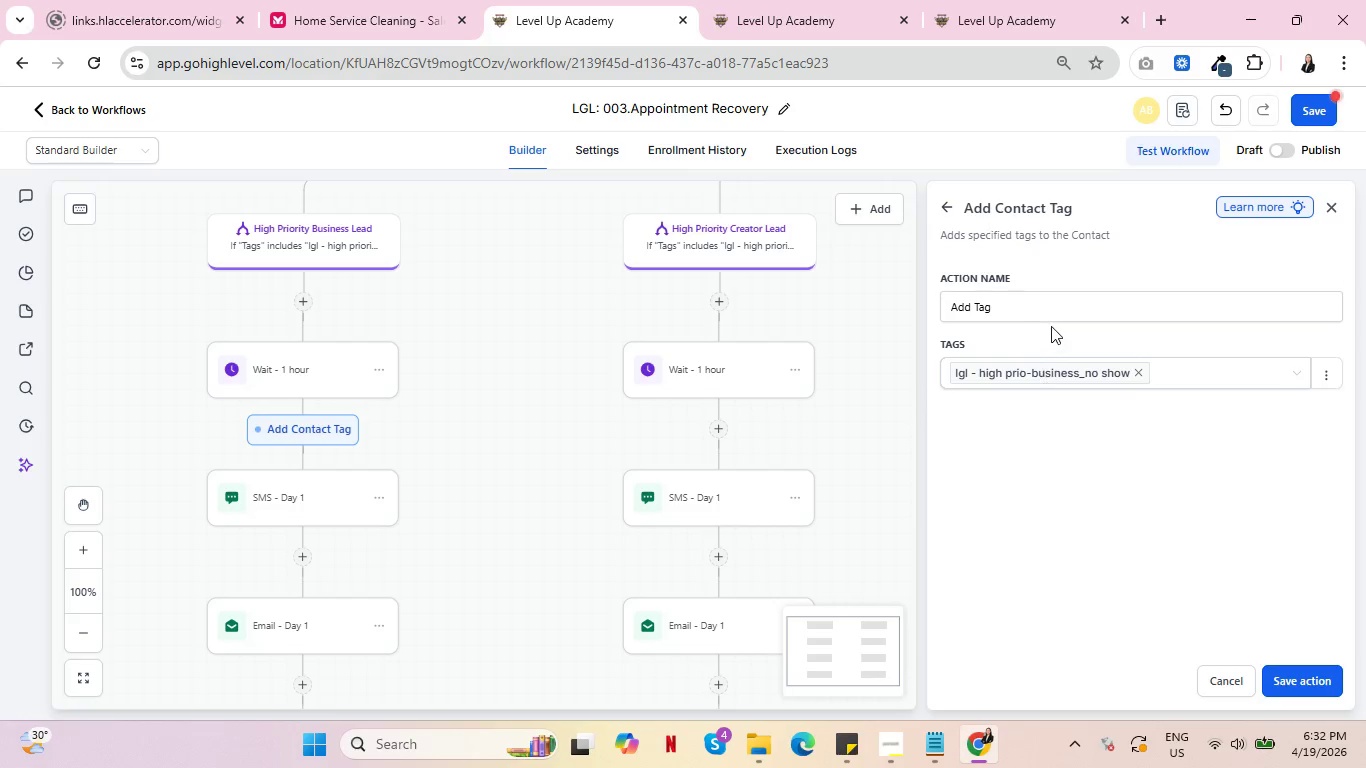 
left_click([1051, 307])
 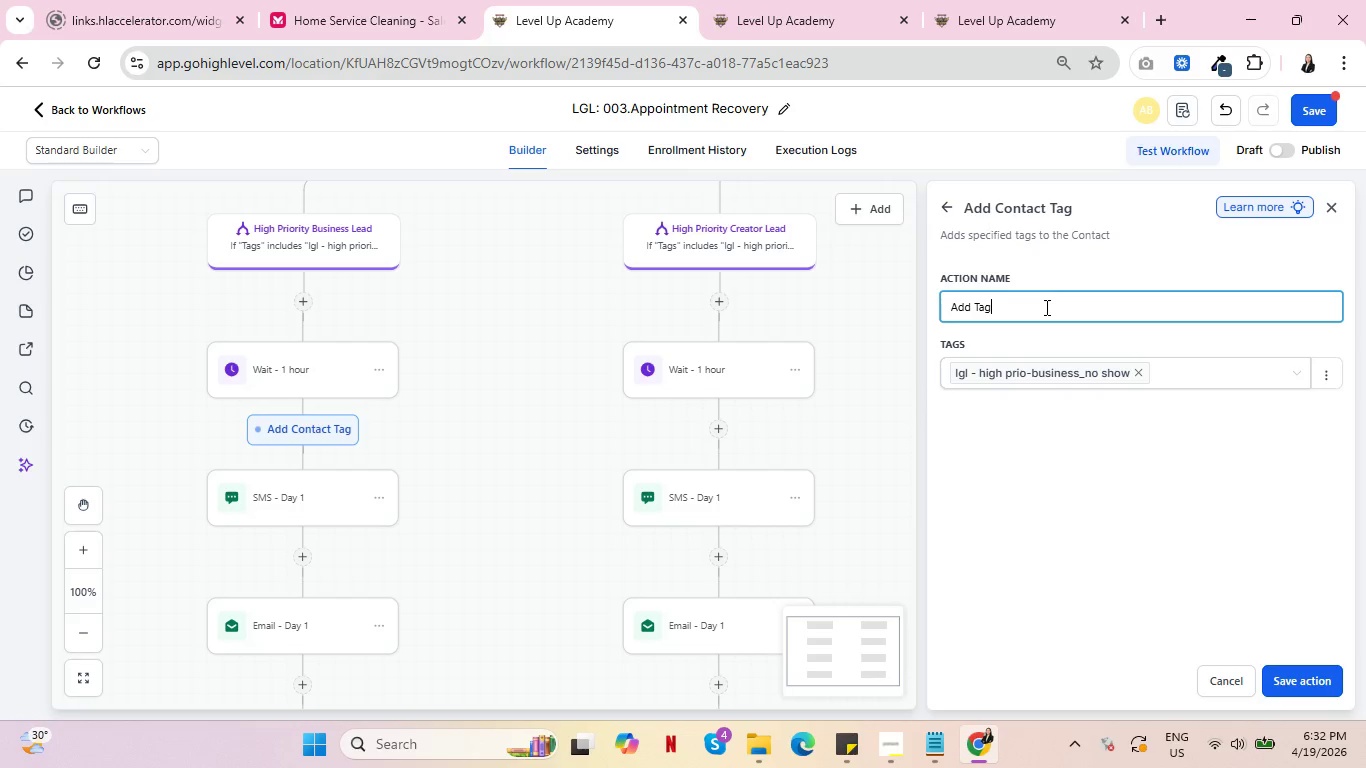 
type( - high pp)
key(Backspace)
type(rio-business_no show)
 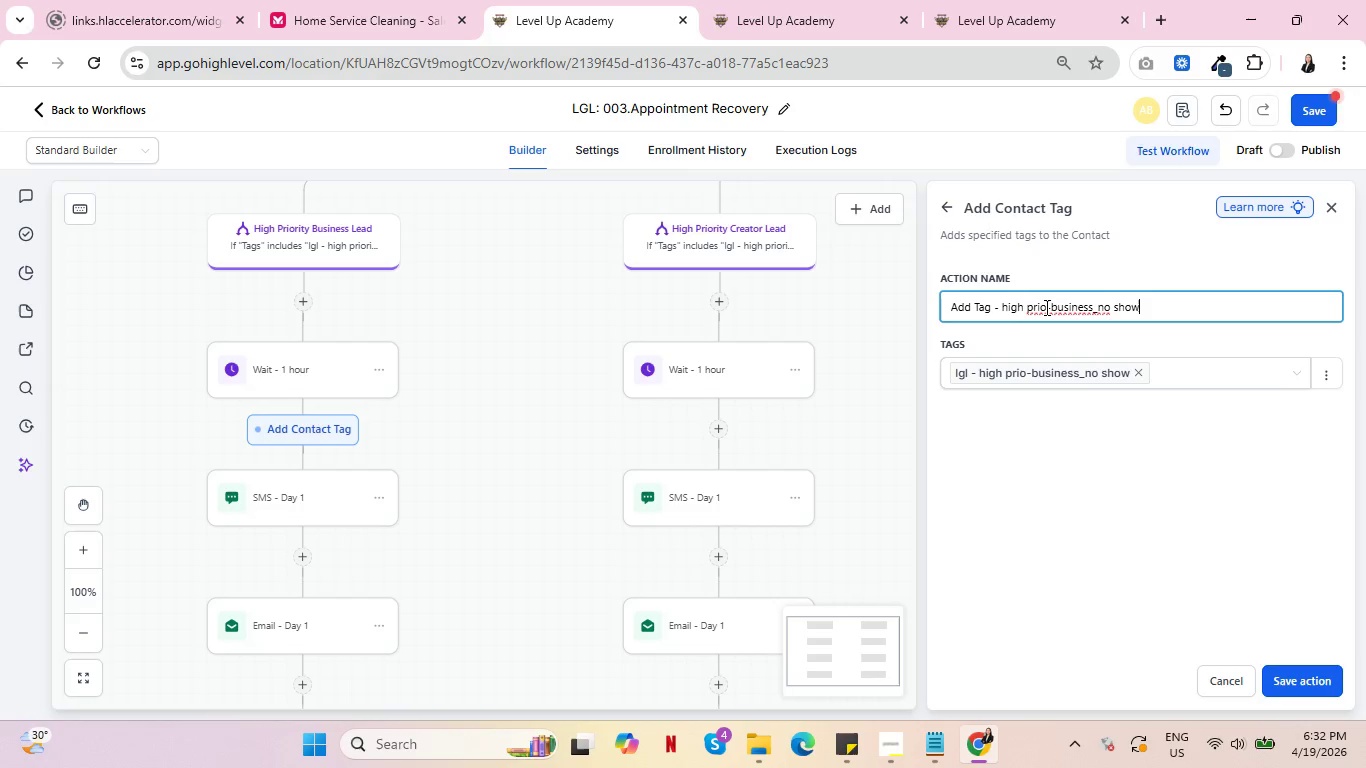 
left_click([1317, 678])
 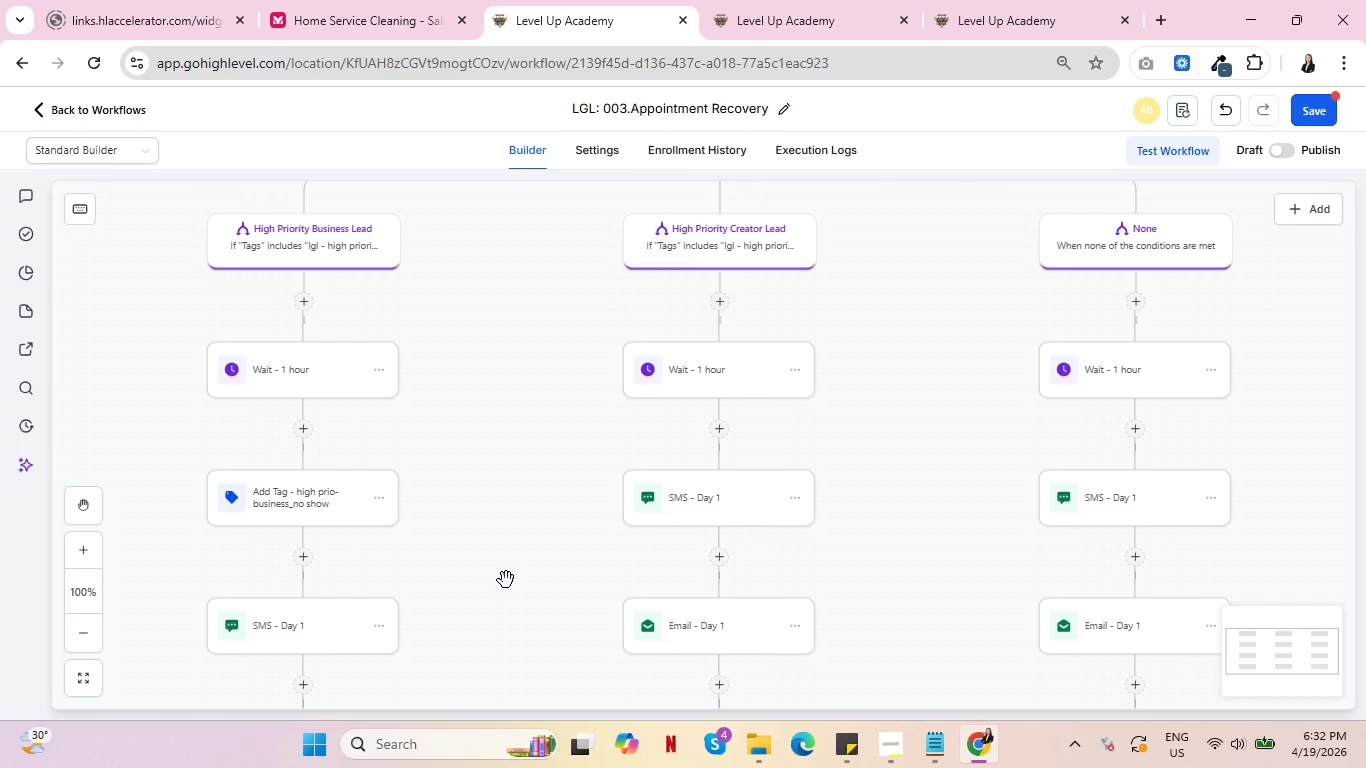 
mouse_move([729, 454])
 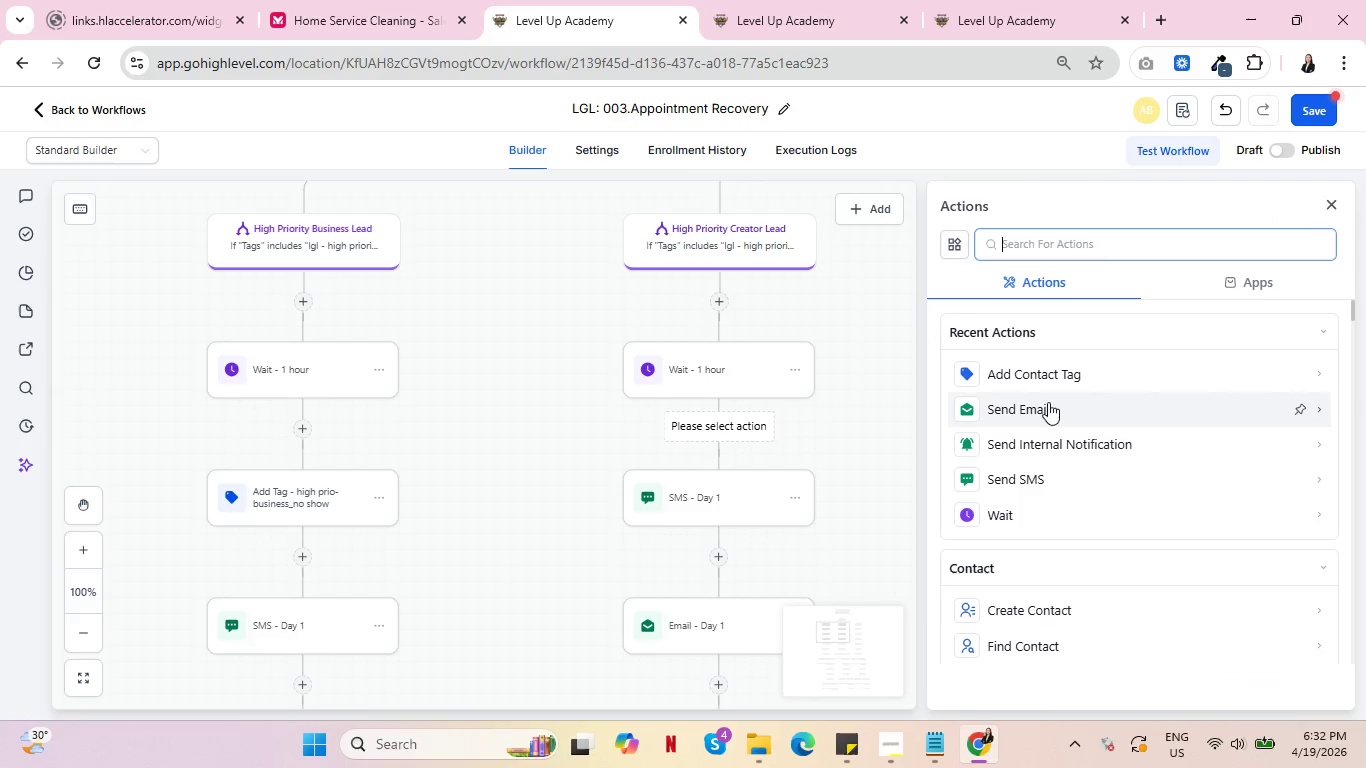 
left_click([1058, 367])
 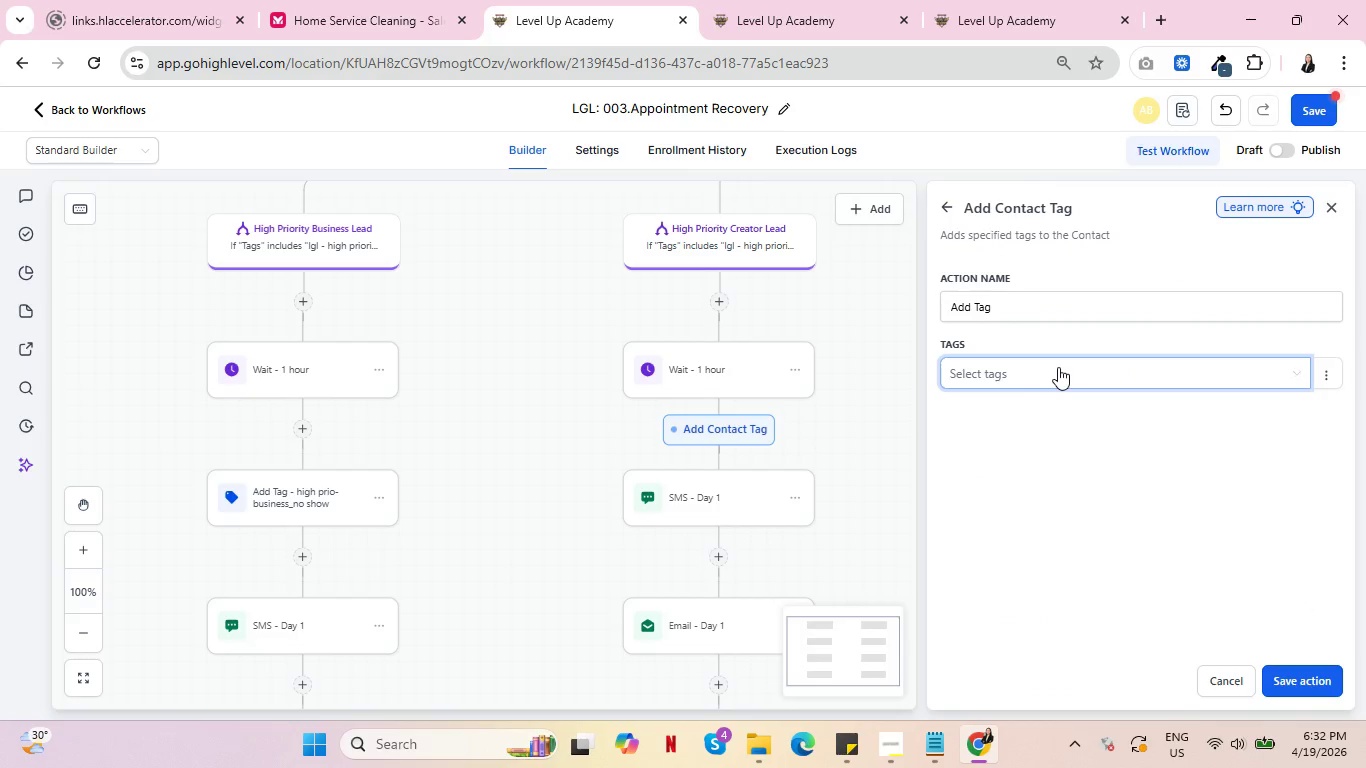 
left_click([1058, 367])
 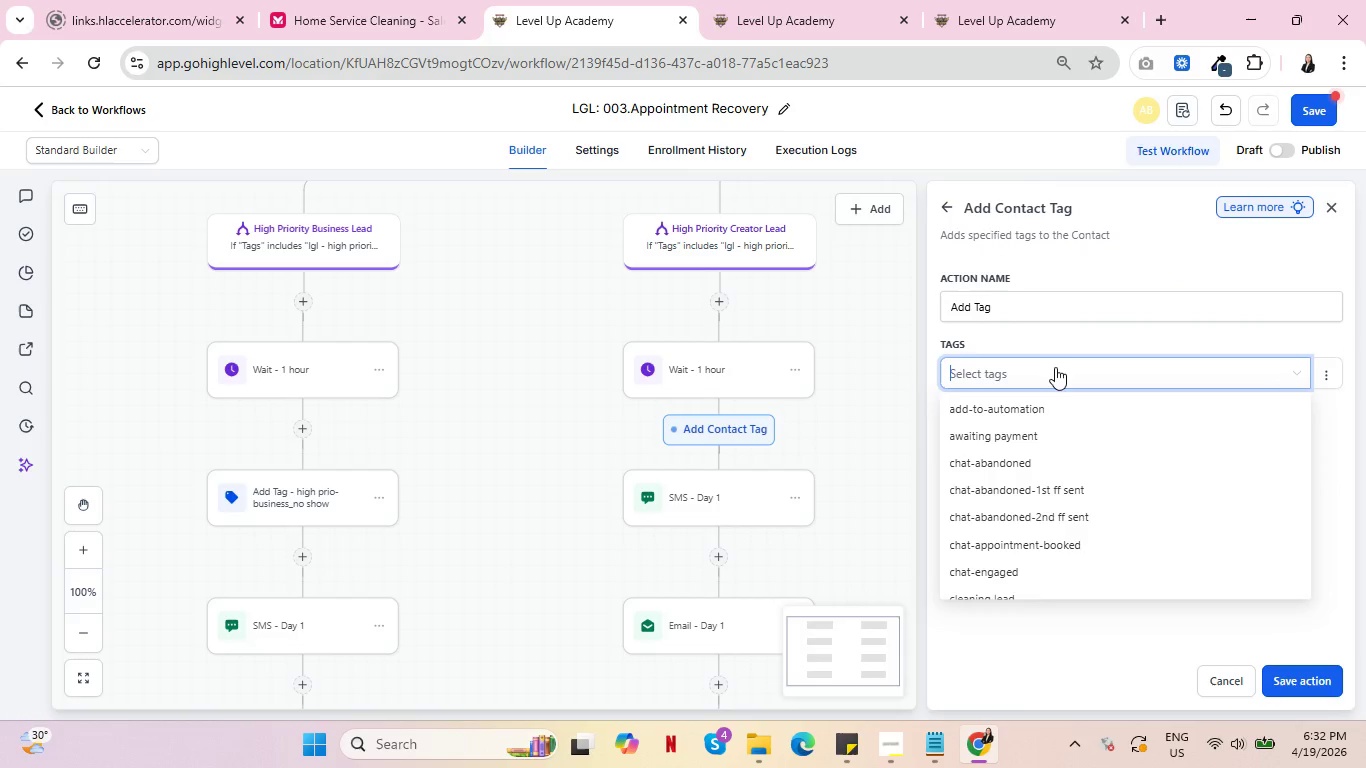 
type(LGL - )
 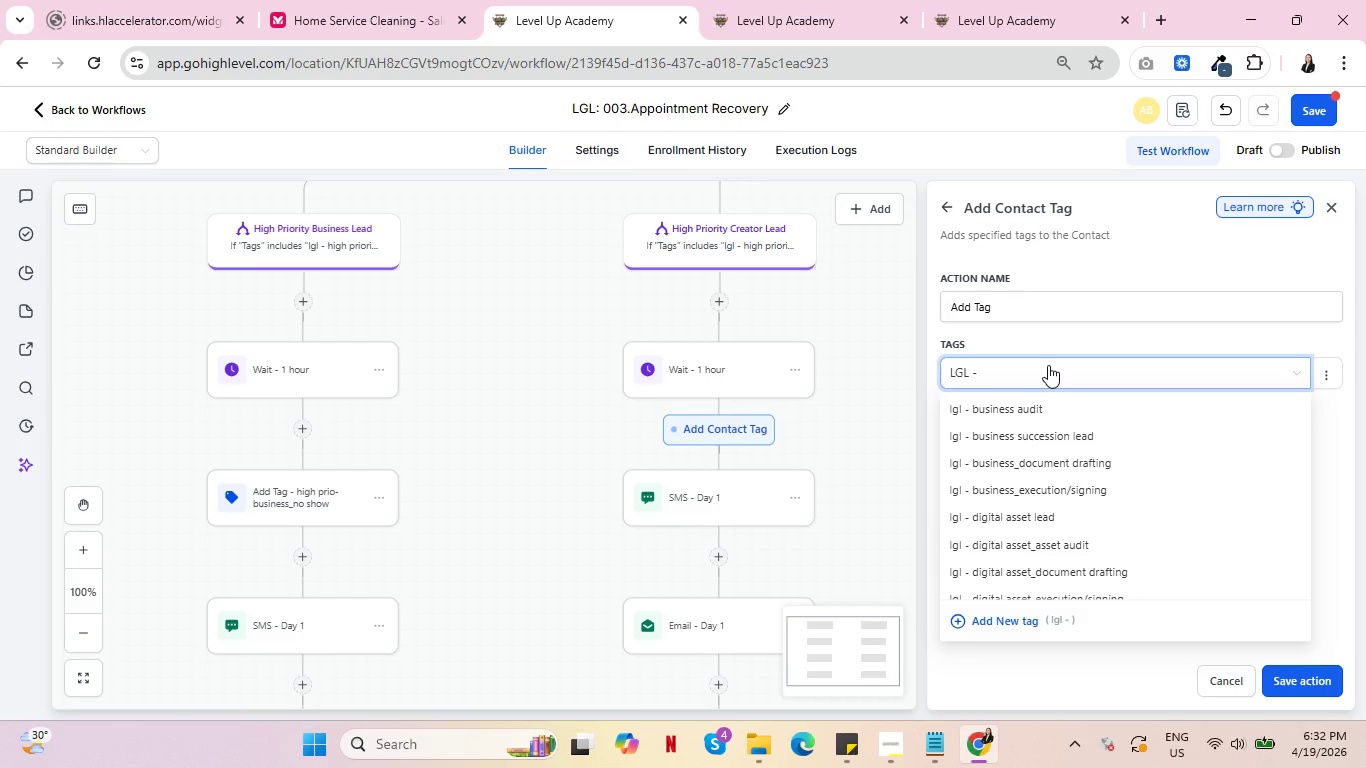 
type(hgh)
key(Backspace)
key(Backspace)
type(igh prio-cr)
key(Backspace)
key(Backspace)
key(Backspace)
 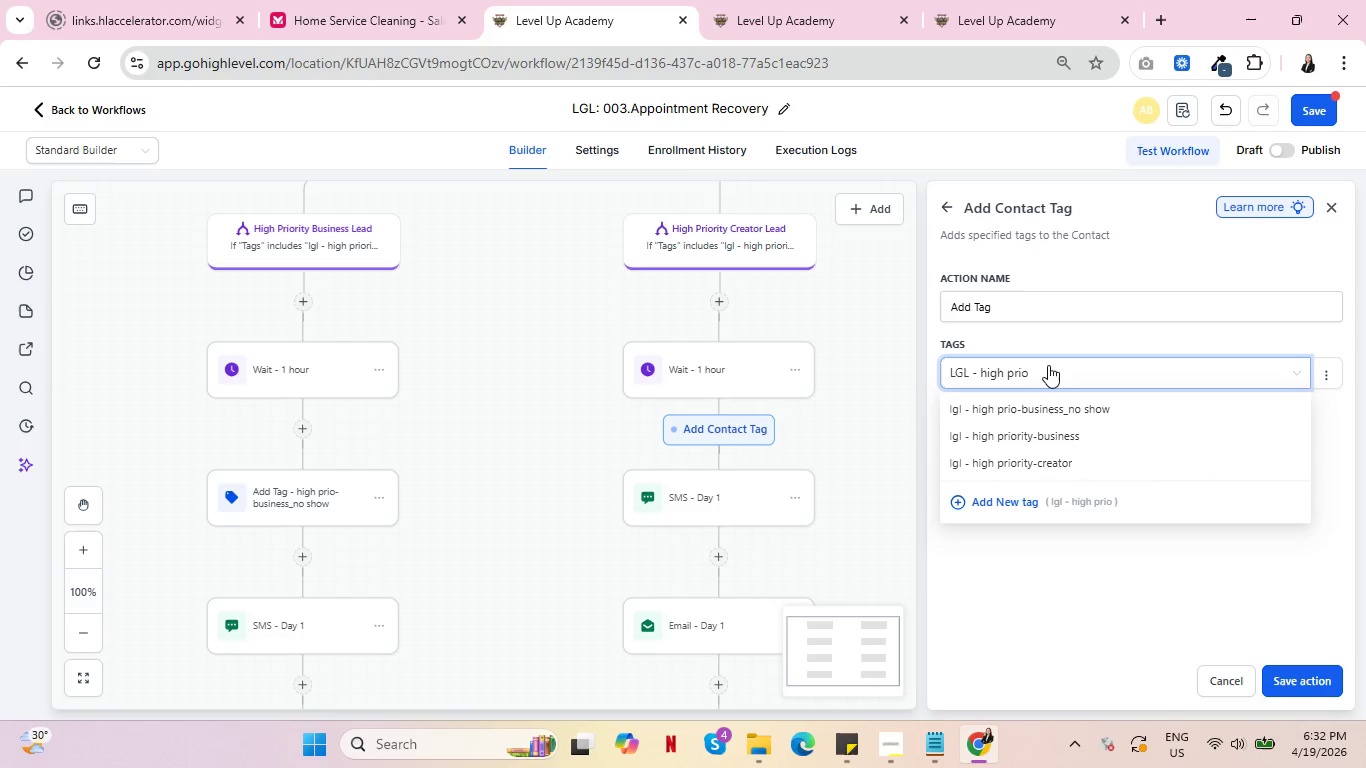 
wait(8.41)
 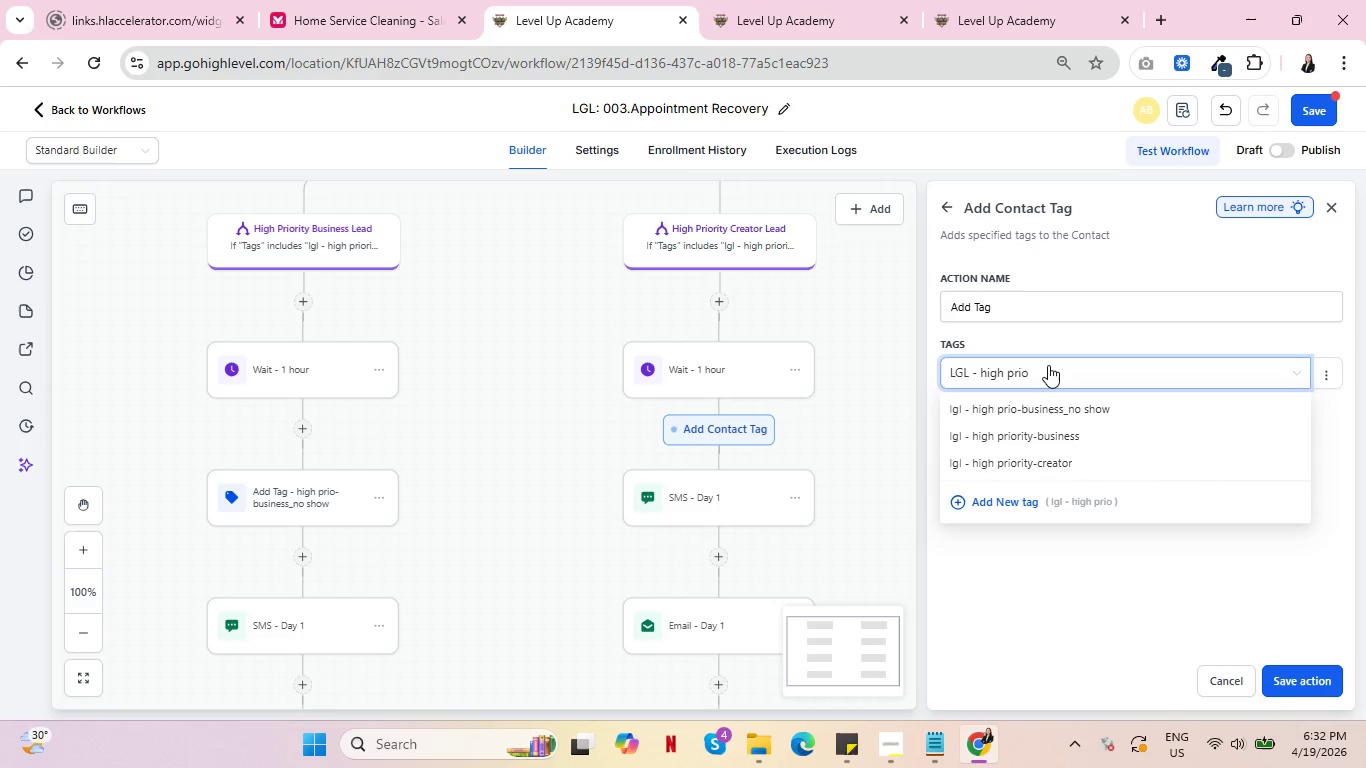 
type(-creator_no show)
 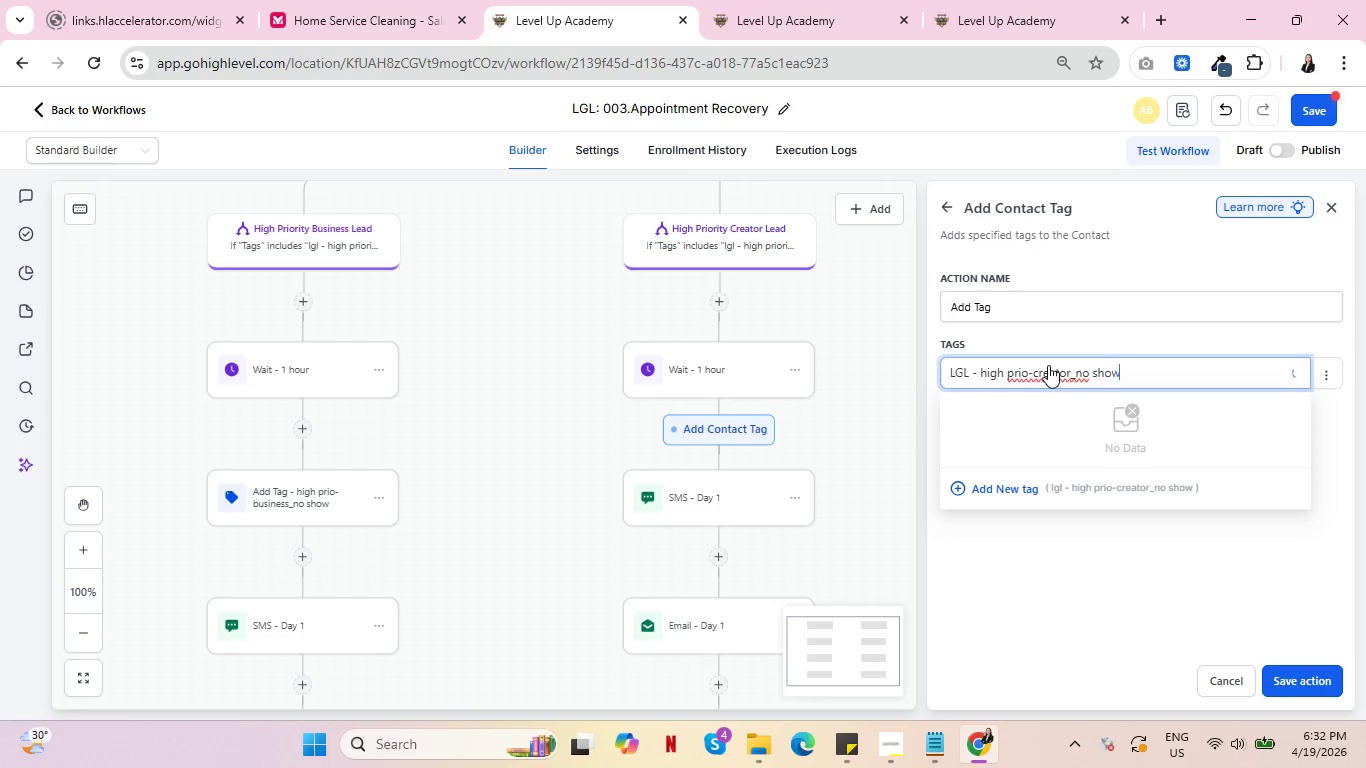 
left_click([1003, 489])
 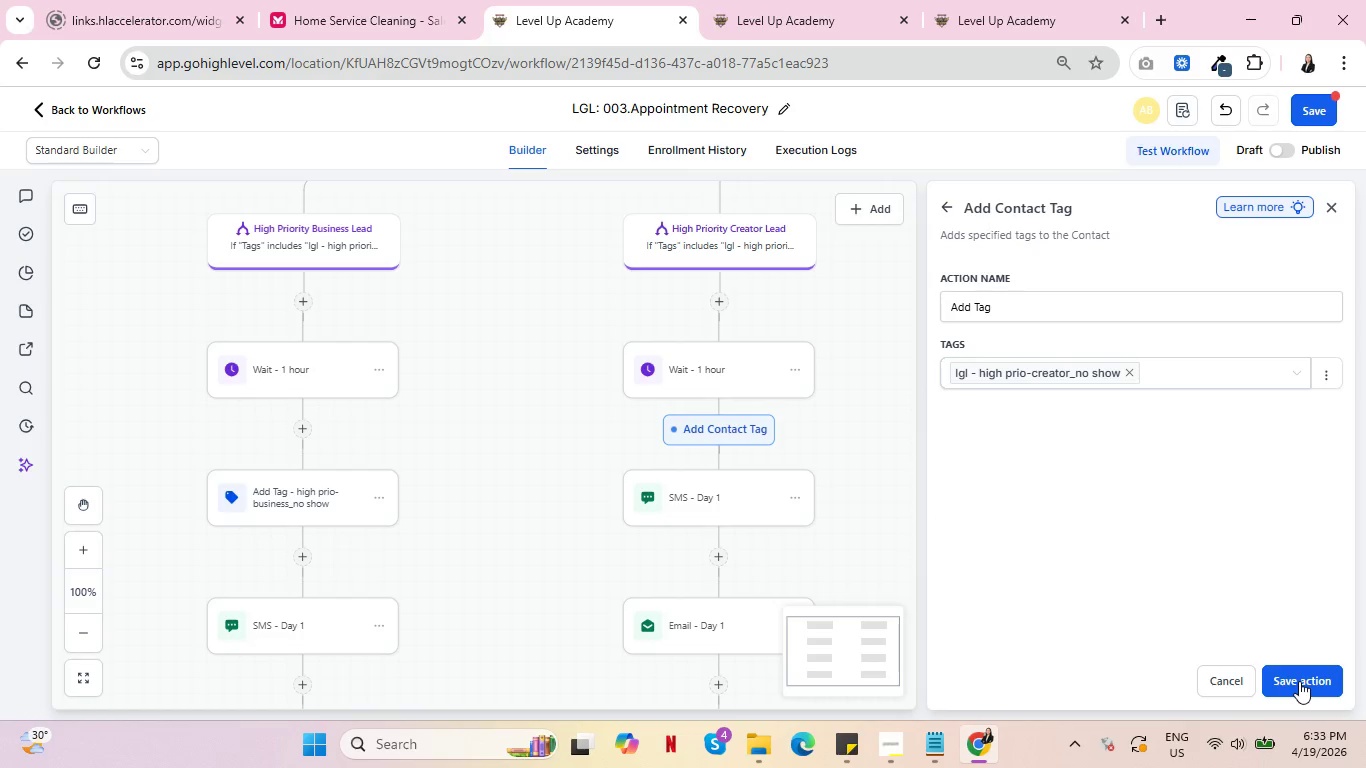 
left_click([1143, 304])
 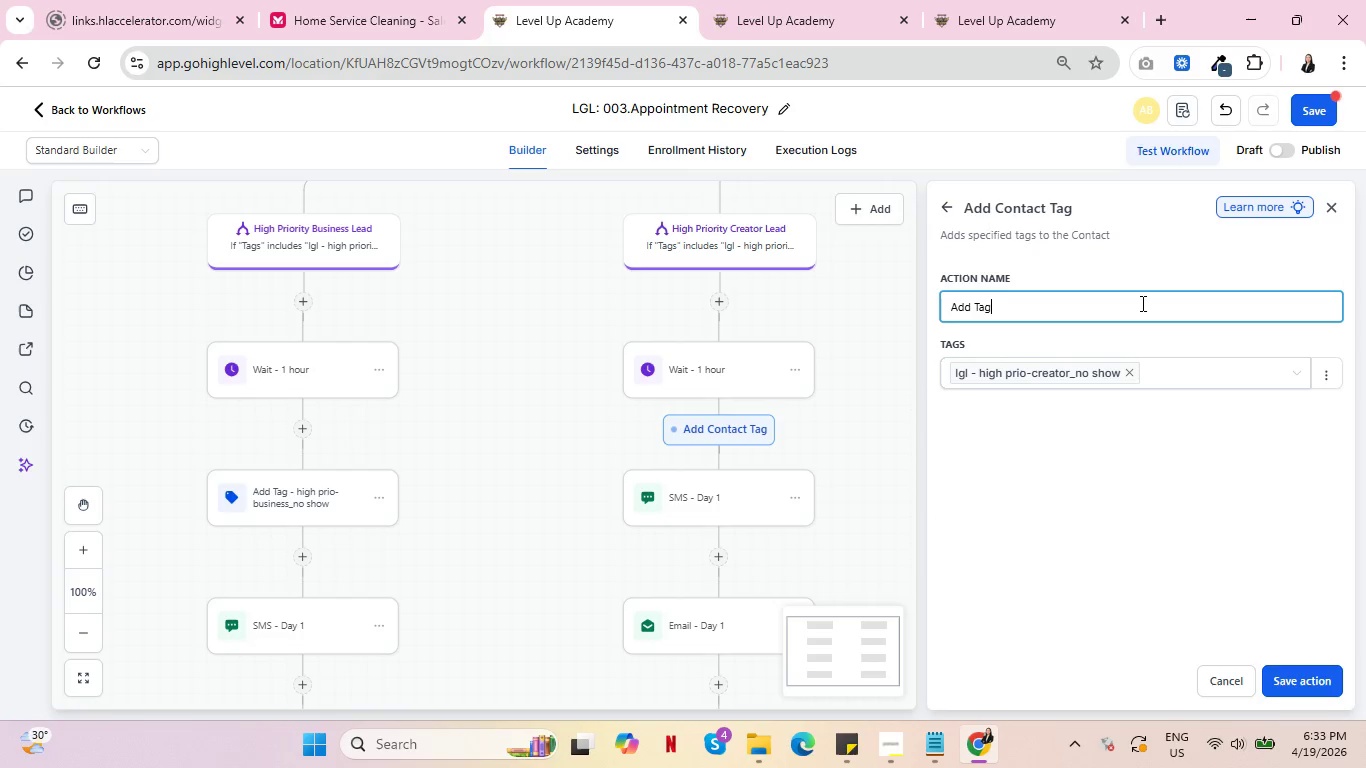 
type( - high prio-creator_no show)
 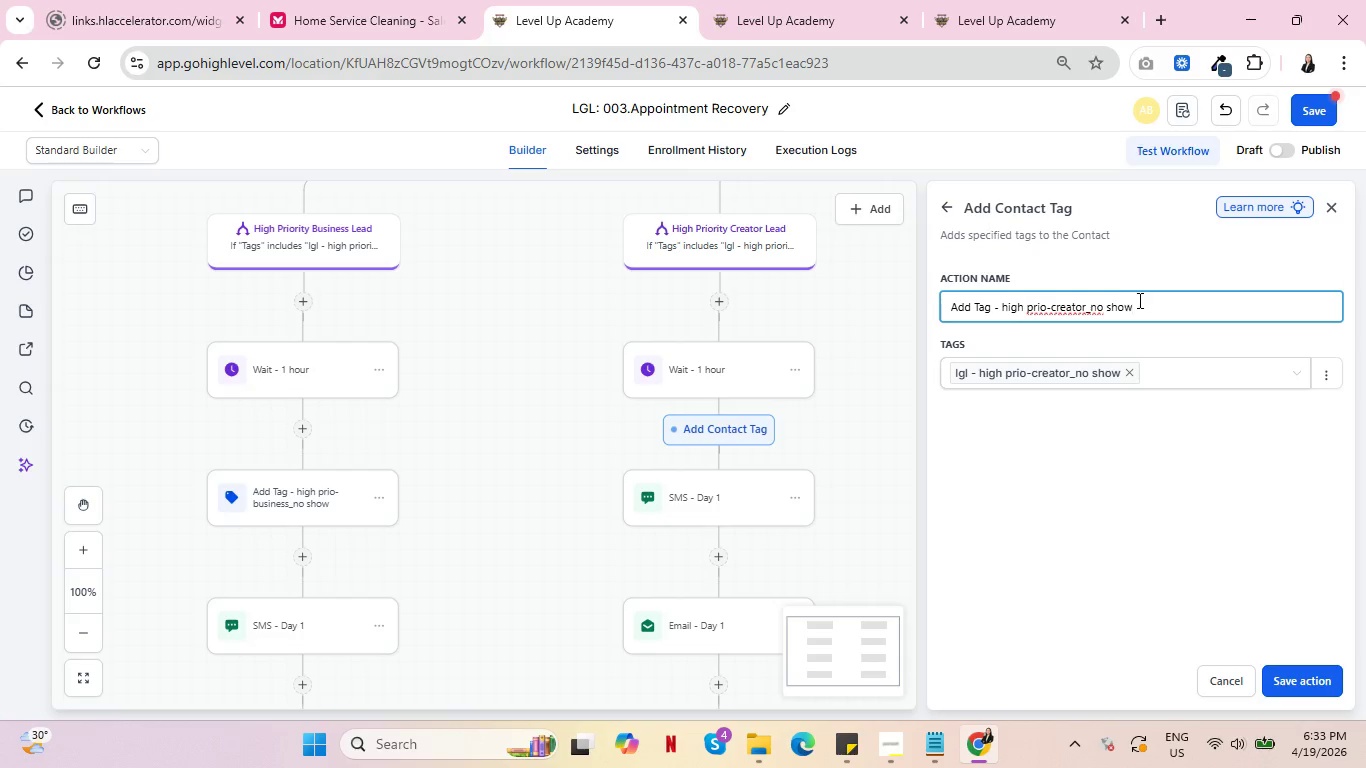 
left_click([1274, 673])
 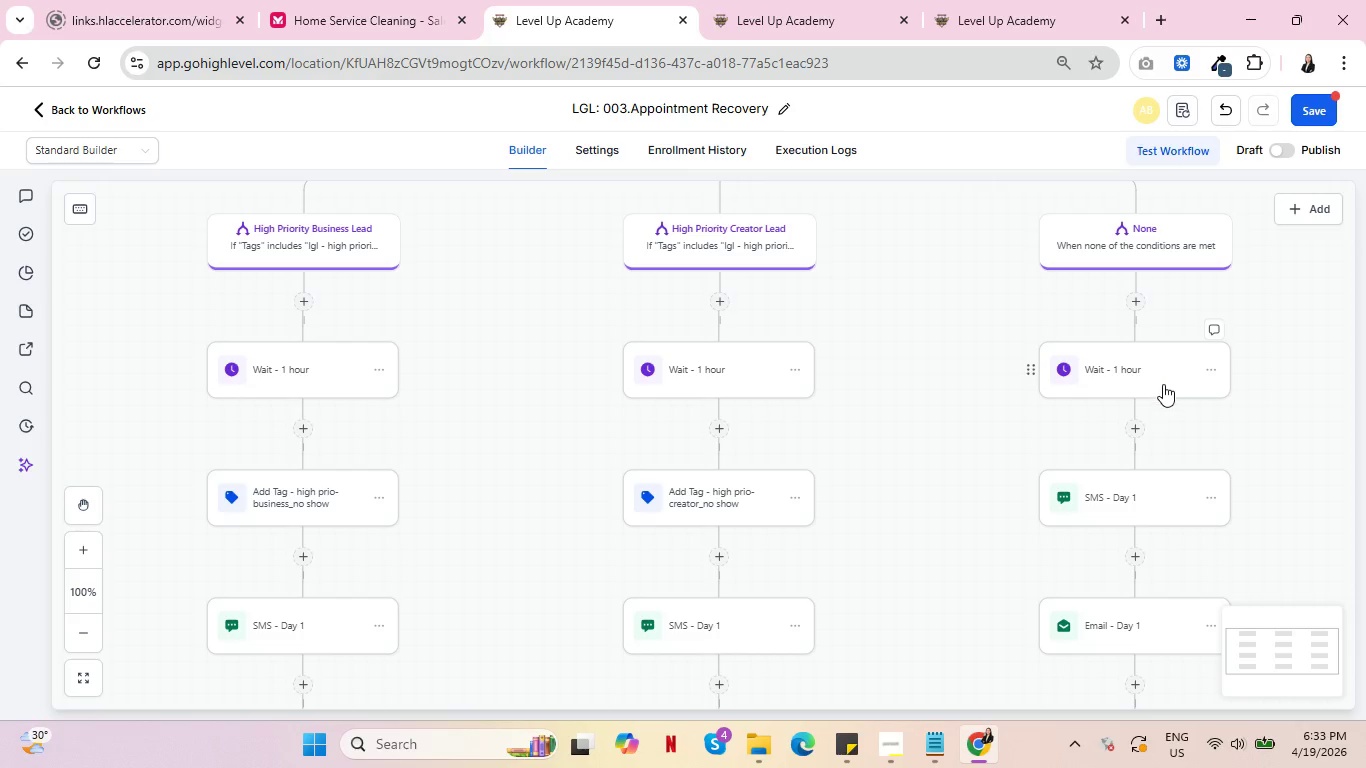 
left_click([1131, 429])
 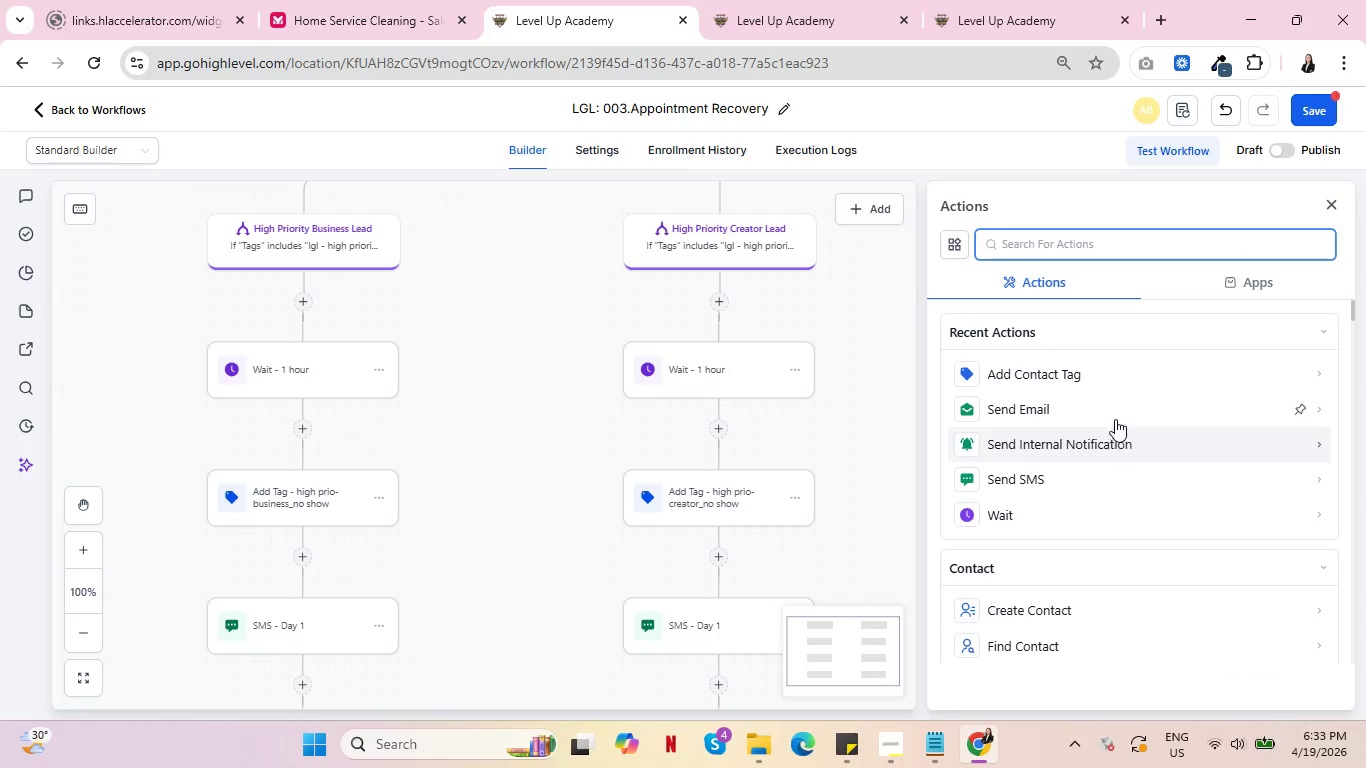 
left_click([1087, 371])
 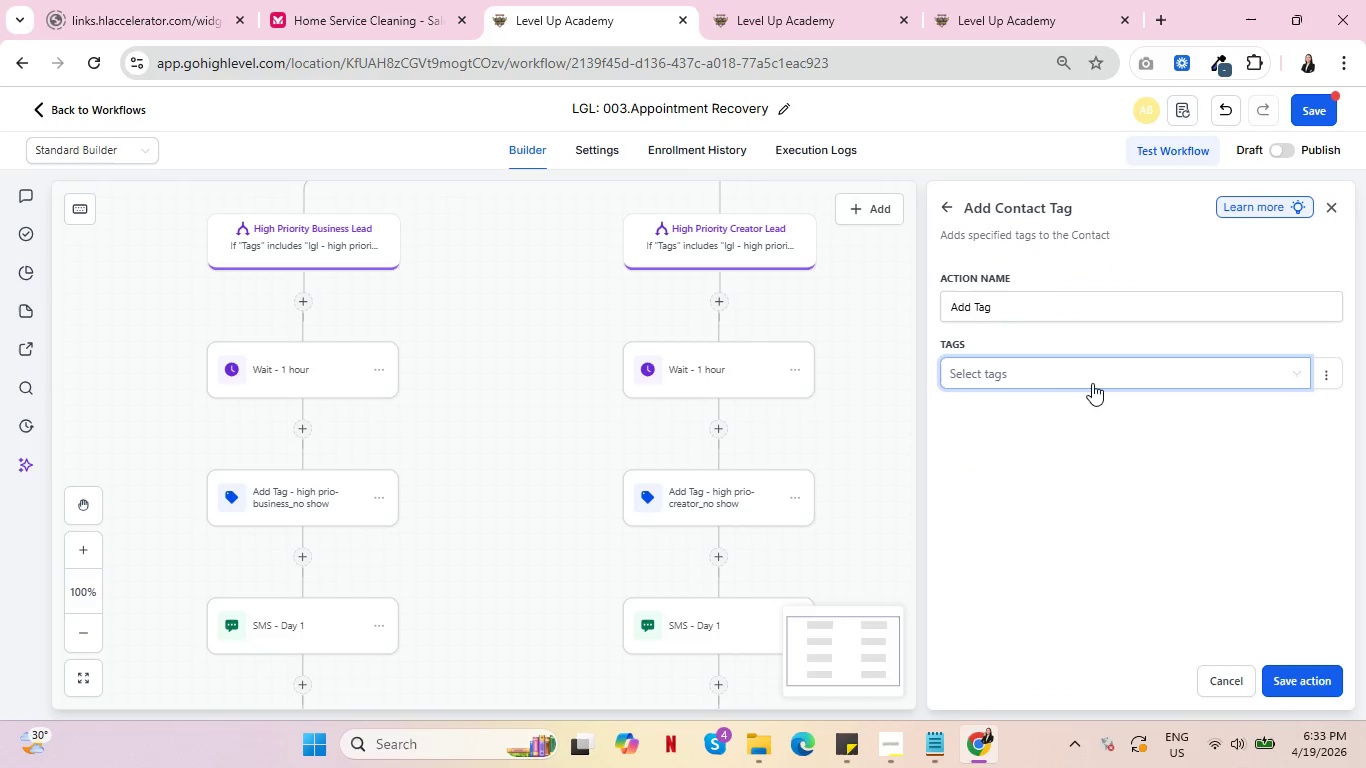 
left_click([1092, 380])
 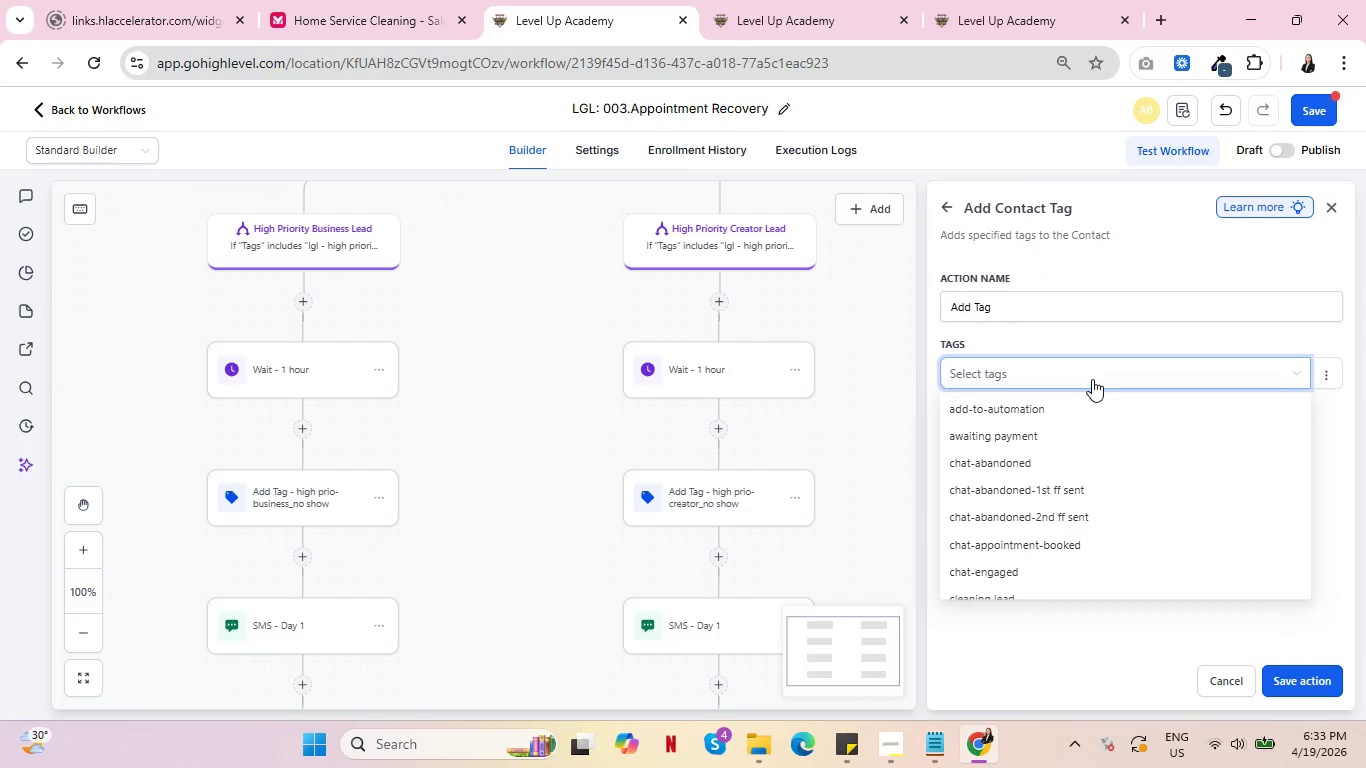 
type(lgl-)
key(Backspace)
type( - n)
 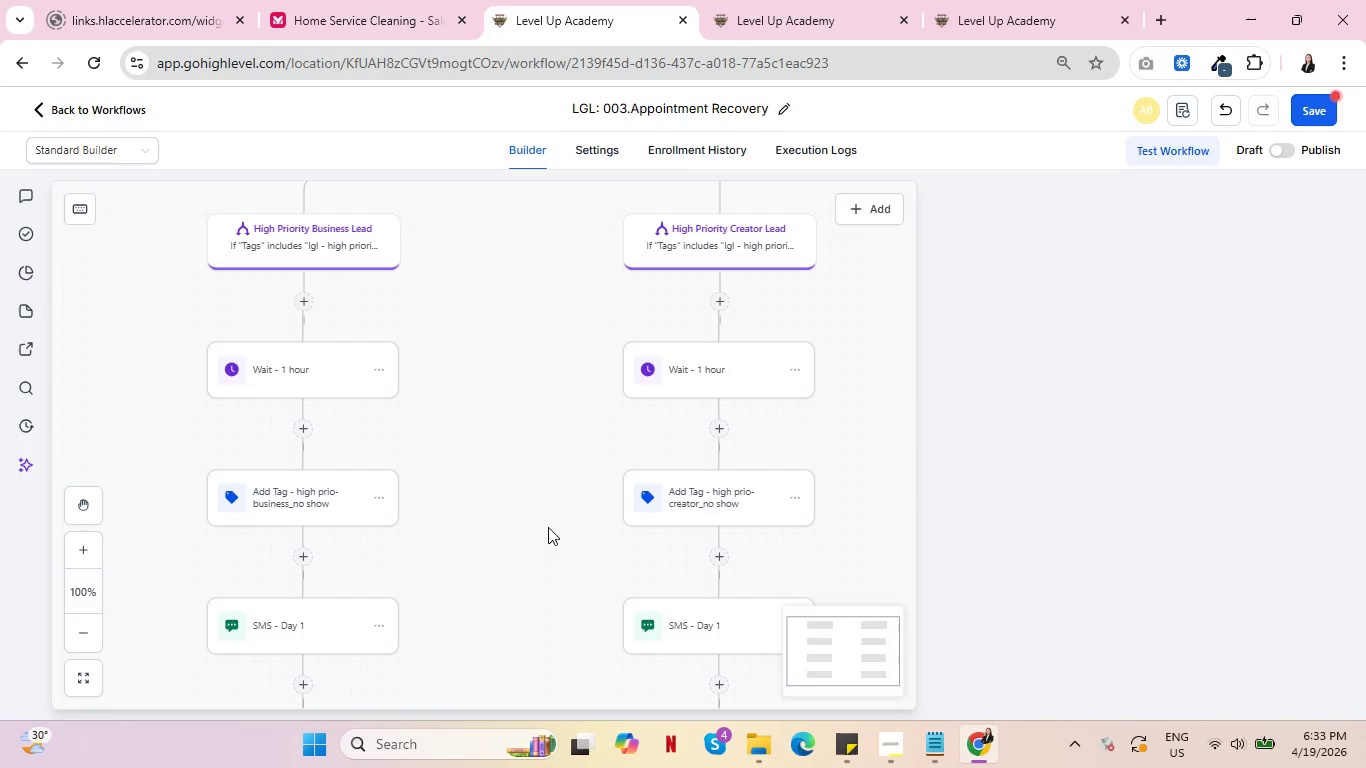 
wait(6.19)
 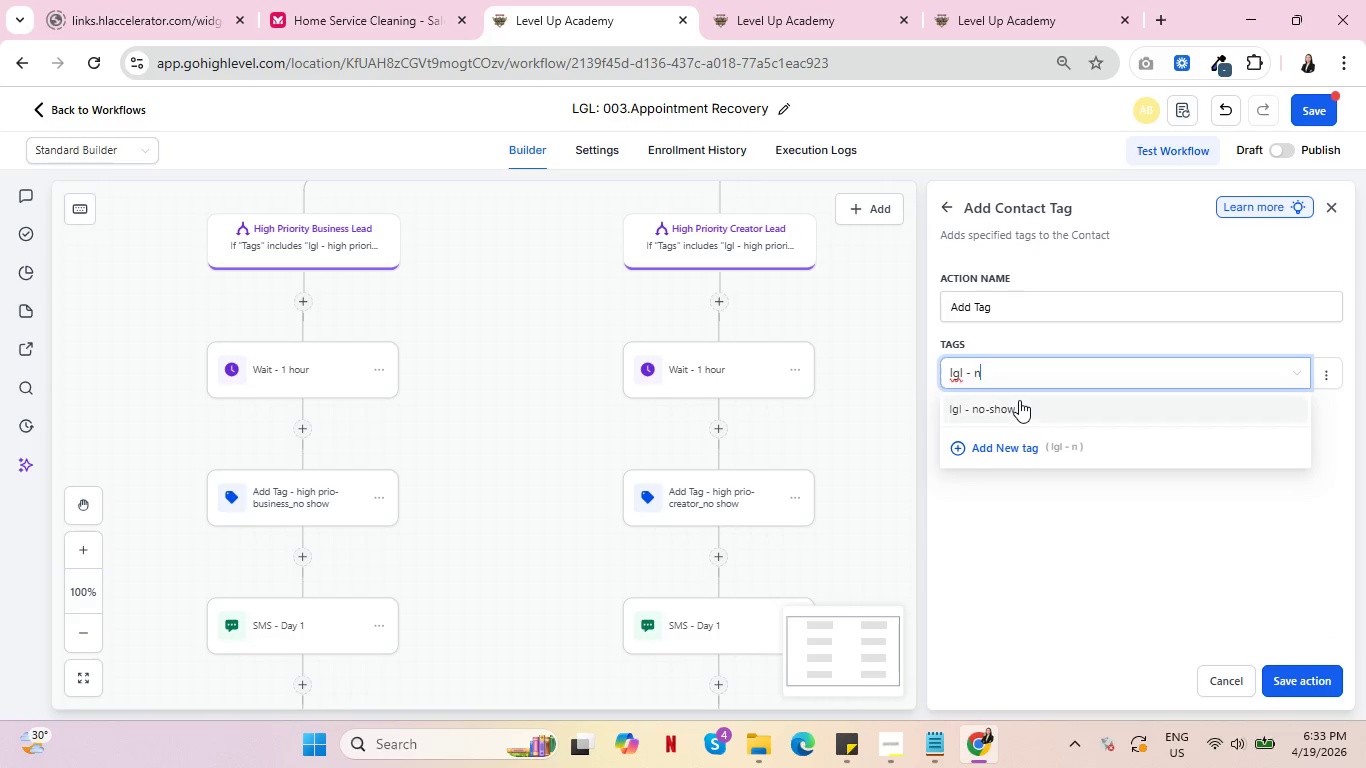 
left_click([1116, 512])
 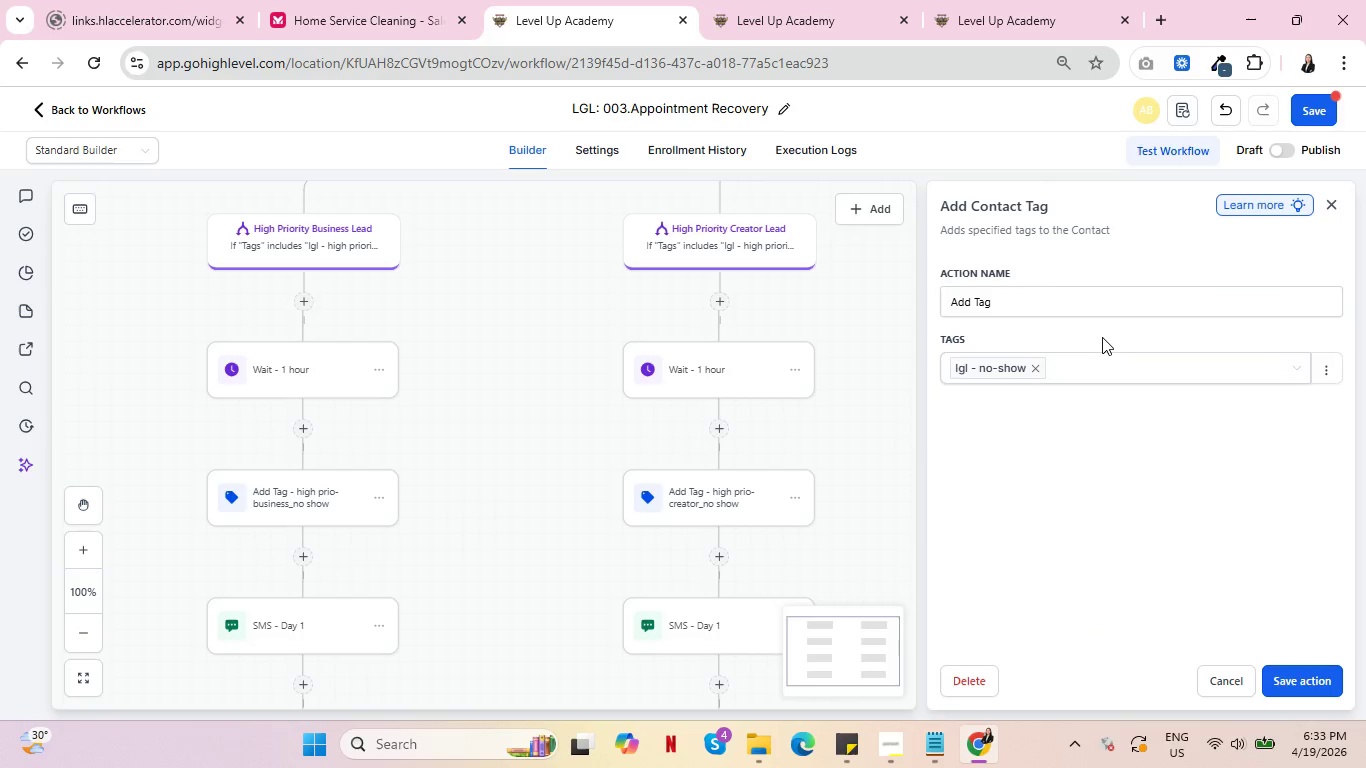 
left_click([1087, 302])
 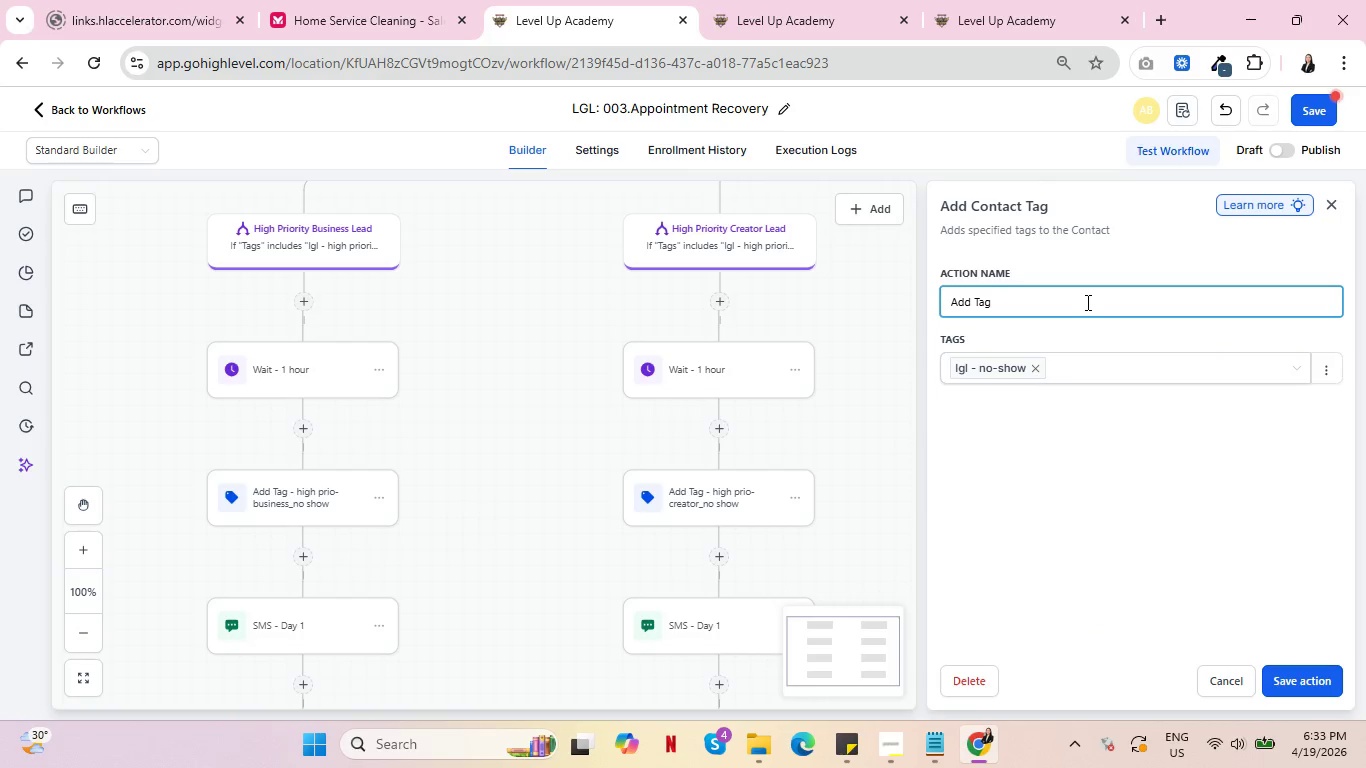 
type( - lgl no show)
 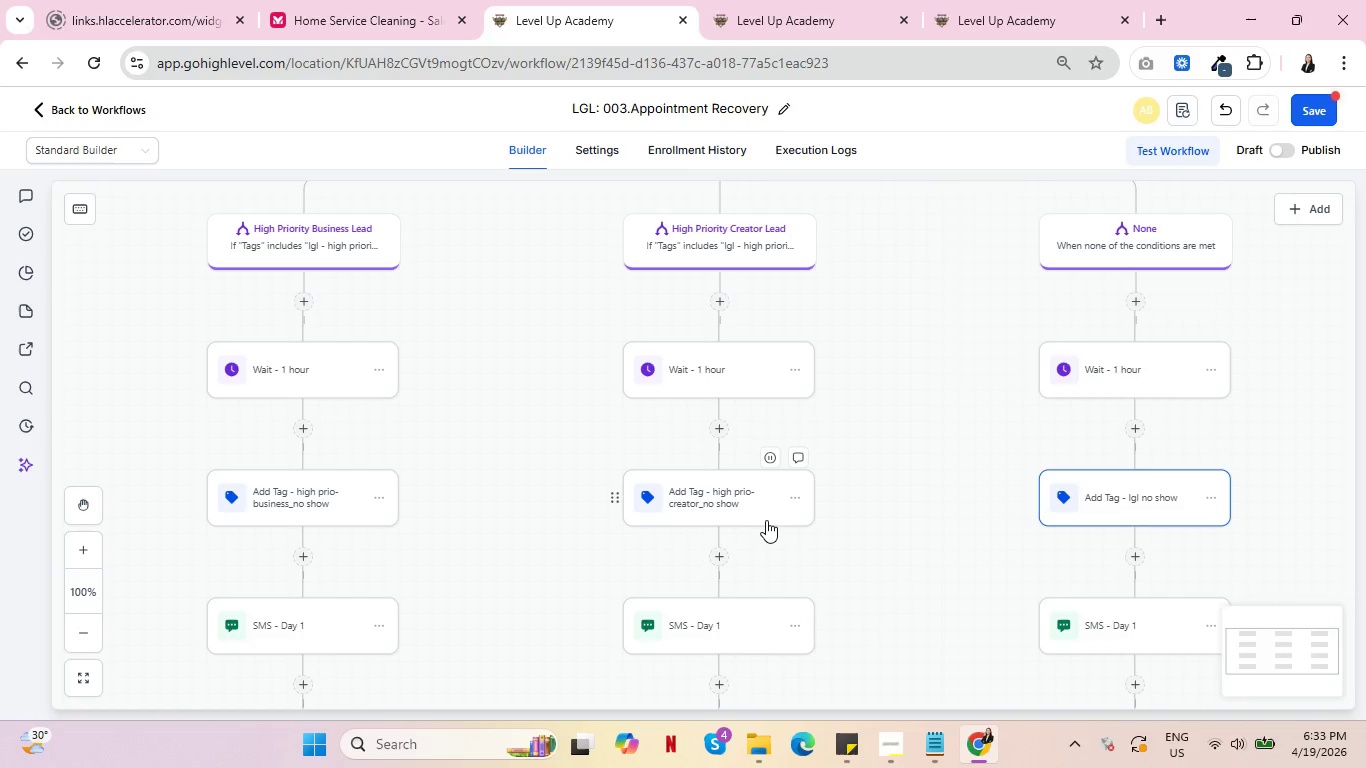 
scroll: coordinate [437, 502], scroll_direction: down, amount: 7.0
 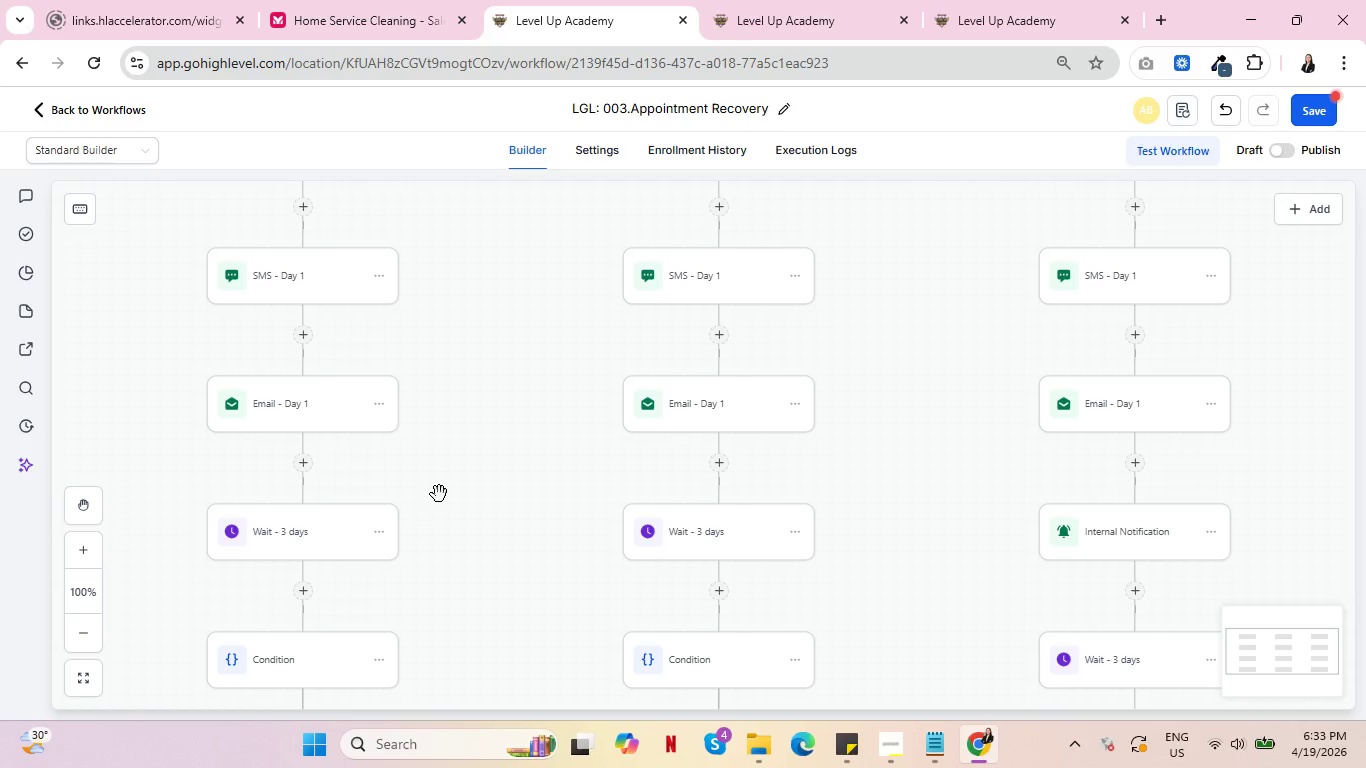 
scroll: coordinate [439, 491], scroll_direction: up, amount: 2.0
 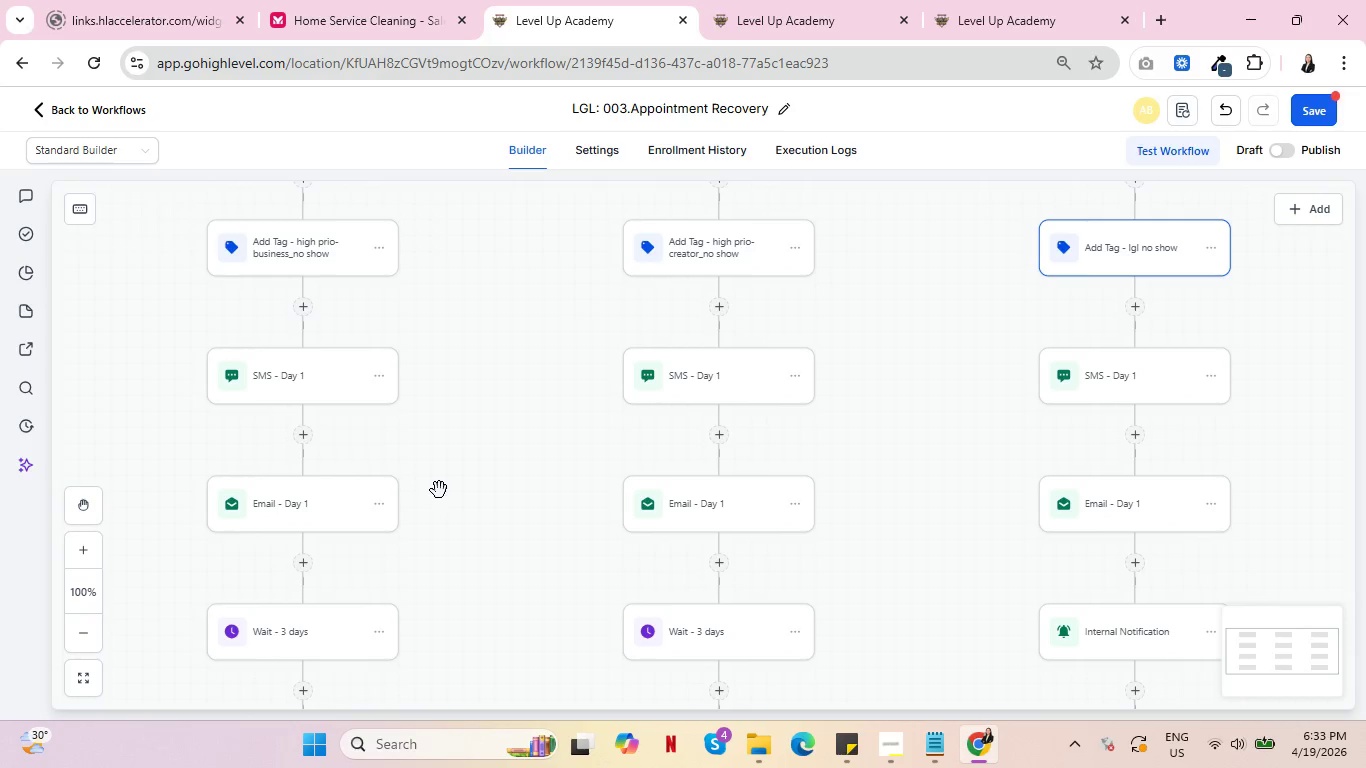 
wait(7.61)
 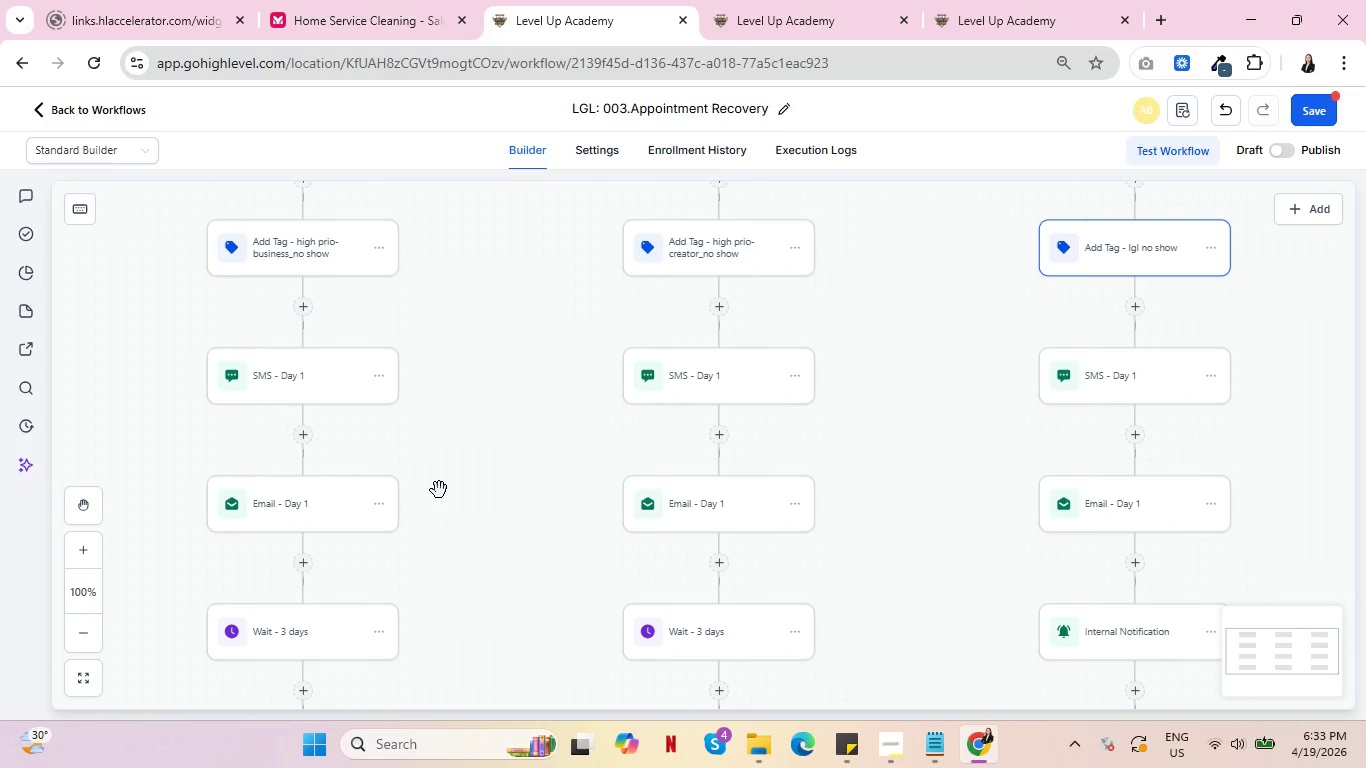 
scroll: coordinate [455, 486], scroll_direction: down, amount: 8.0
 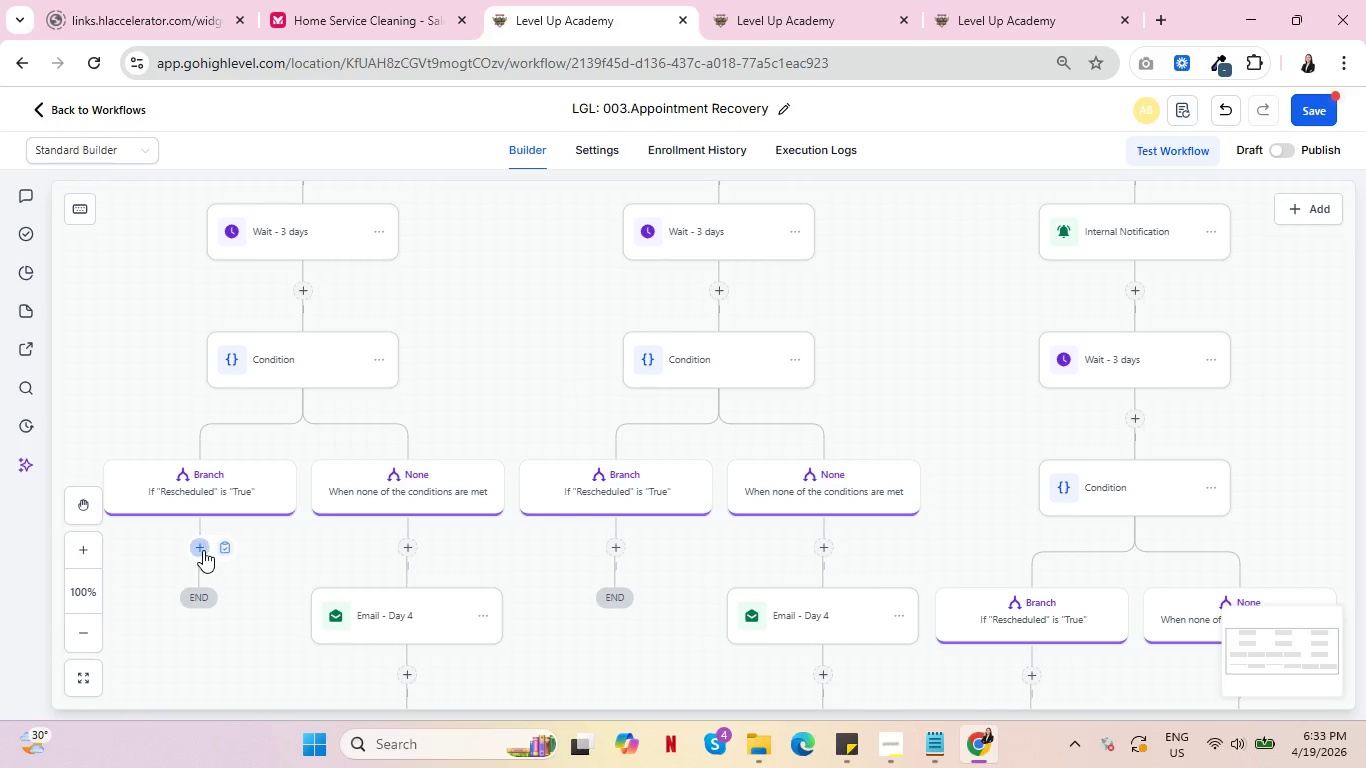 
left_click([197, 547])
 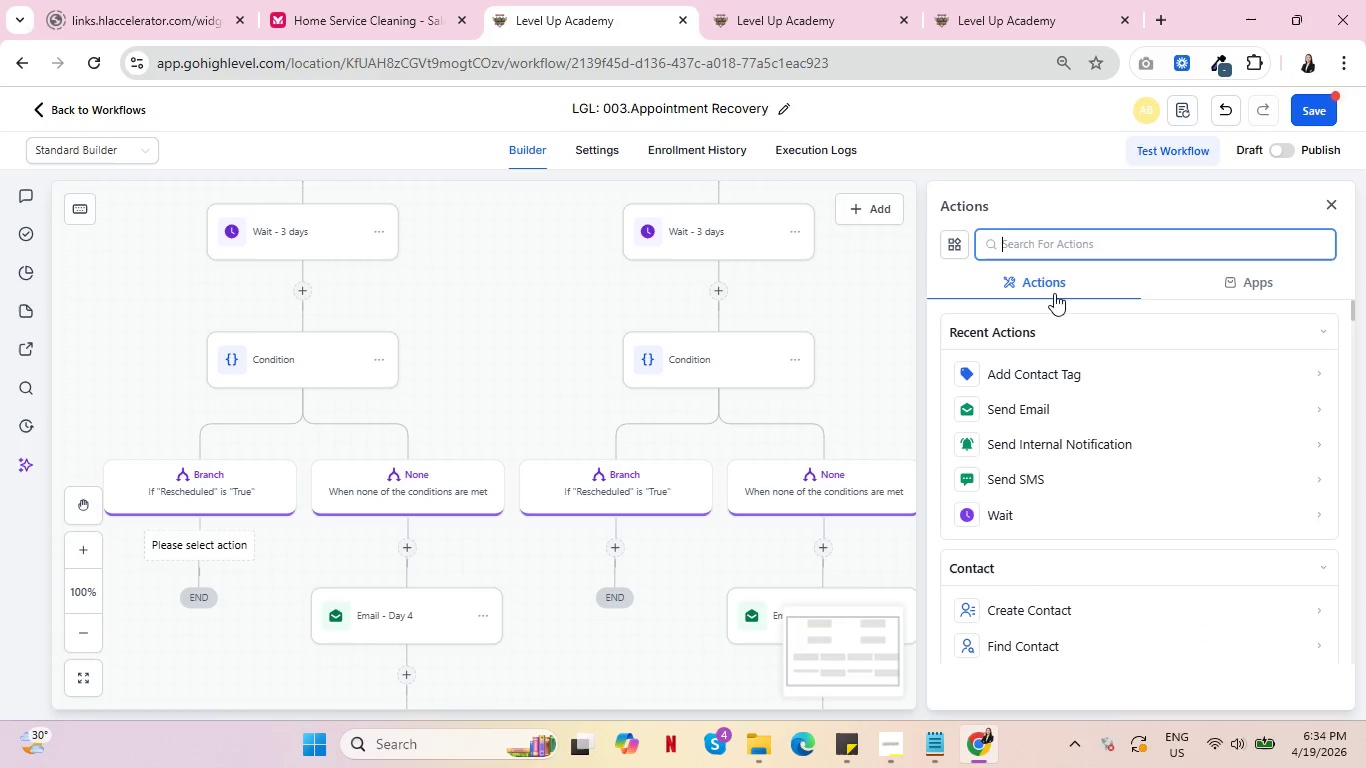 
type(remove)
 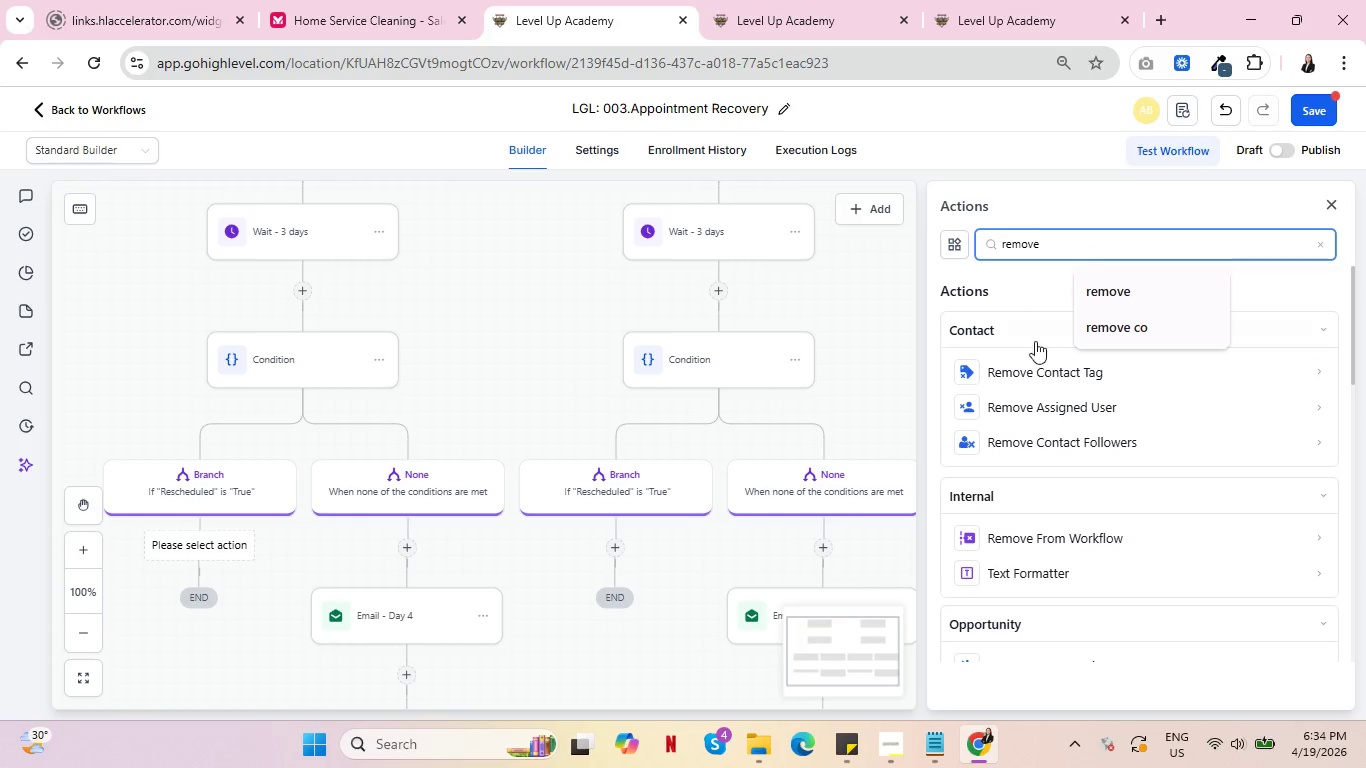 
left_click([1047, 376])
 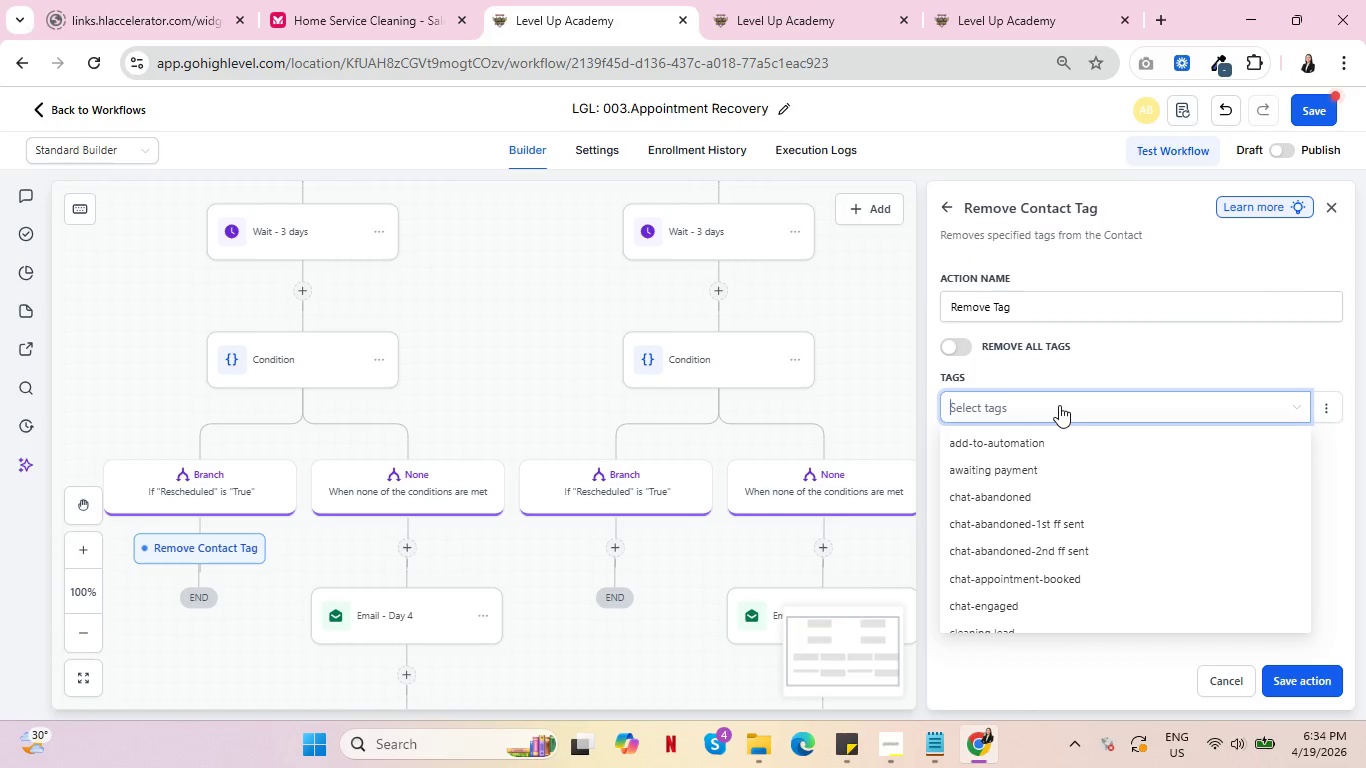 
type(lgl)
 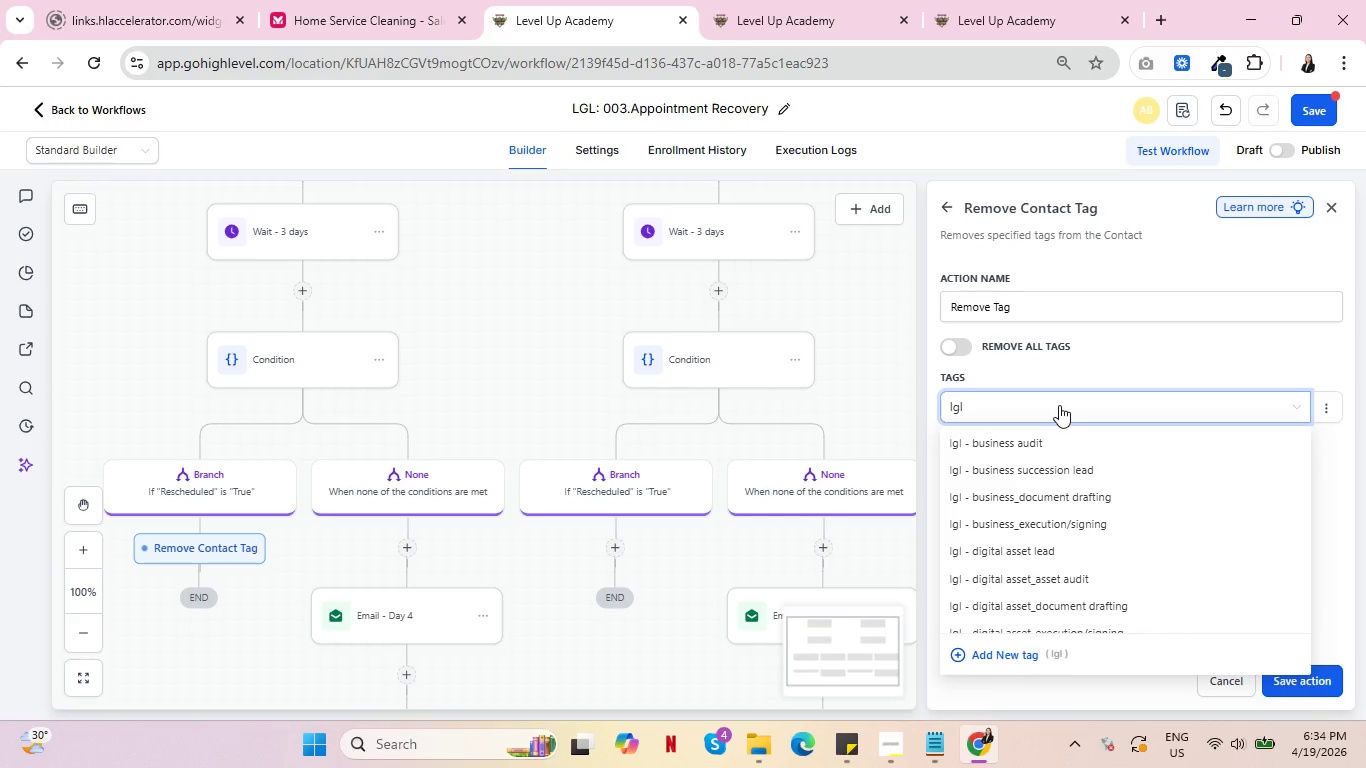 
wait(5.53)
 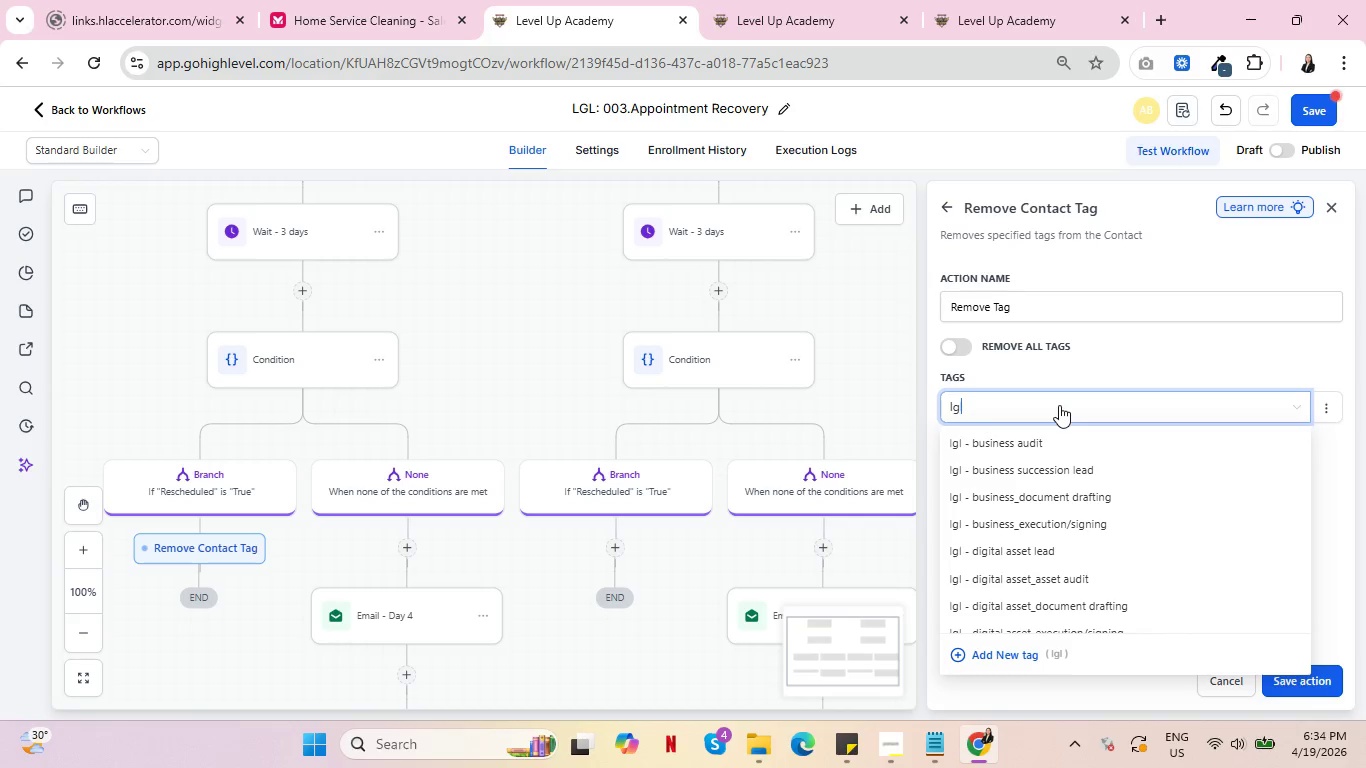 
key(Backspace)
key(Backspace)
key(Backspace)
key(Backspace)
type(no show)
 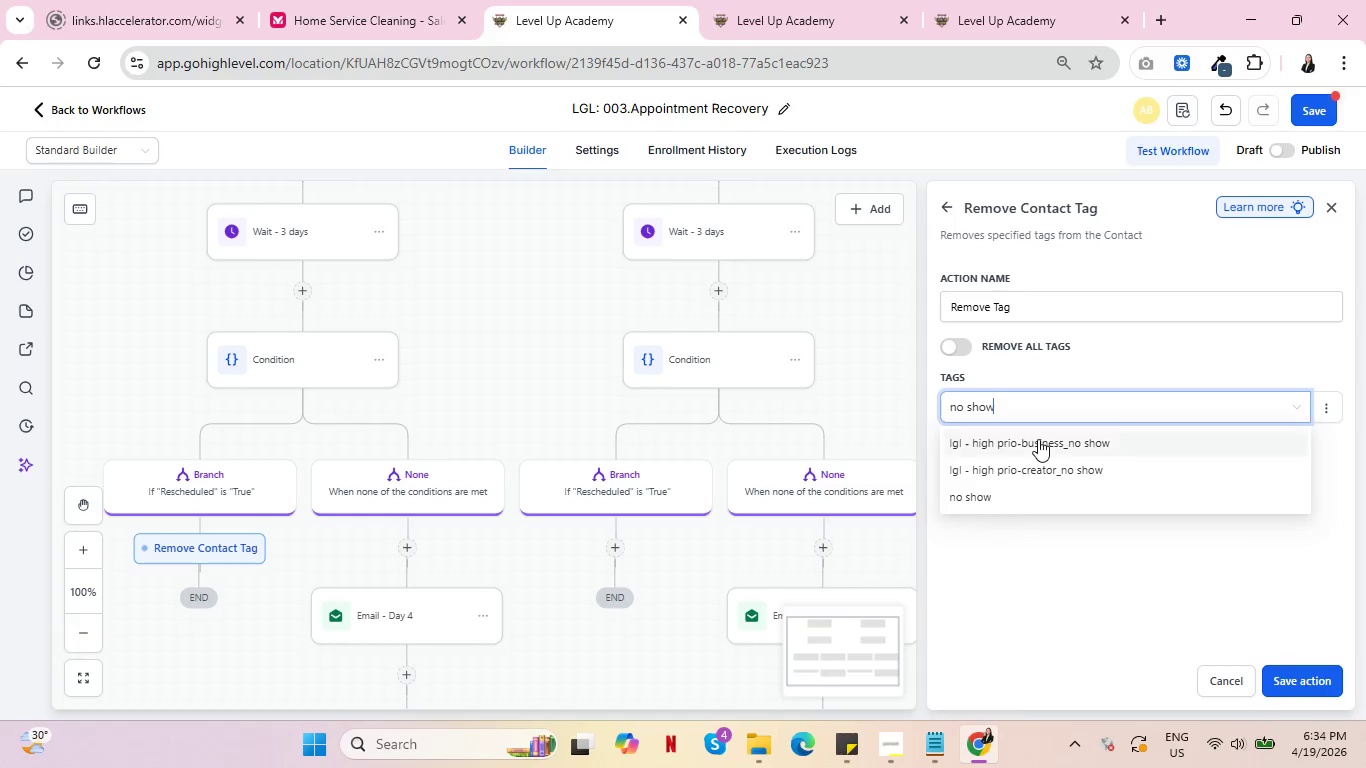 
left_click([1038, 439])
 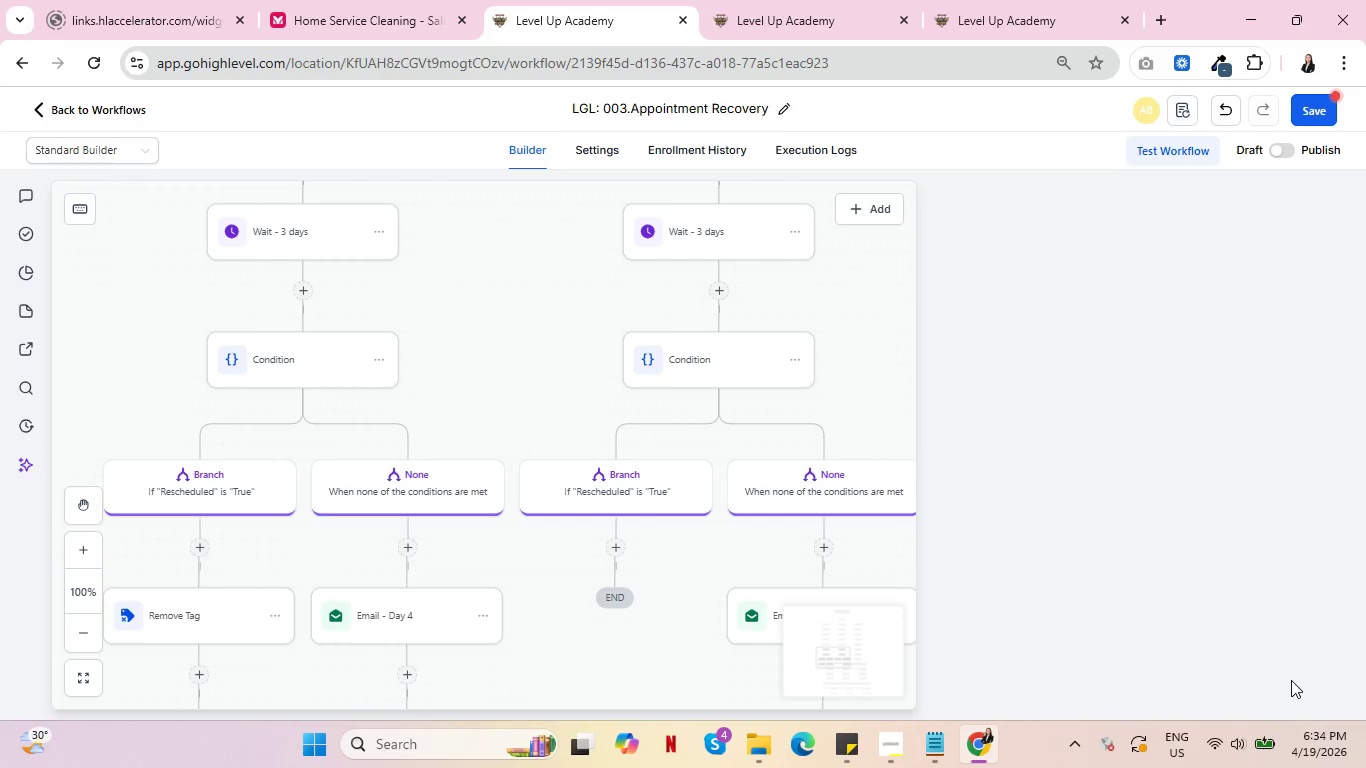 
left_click([202, 617])
 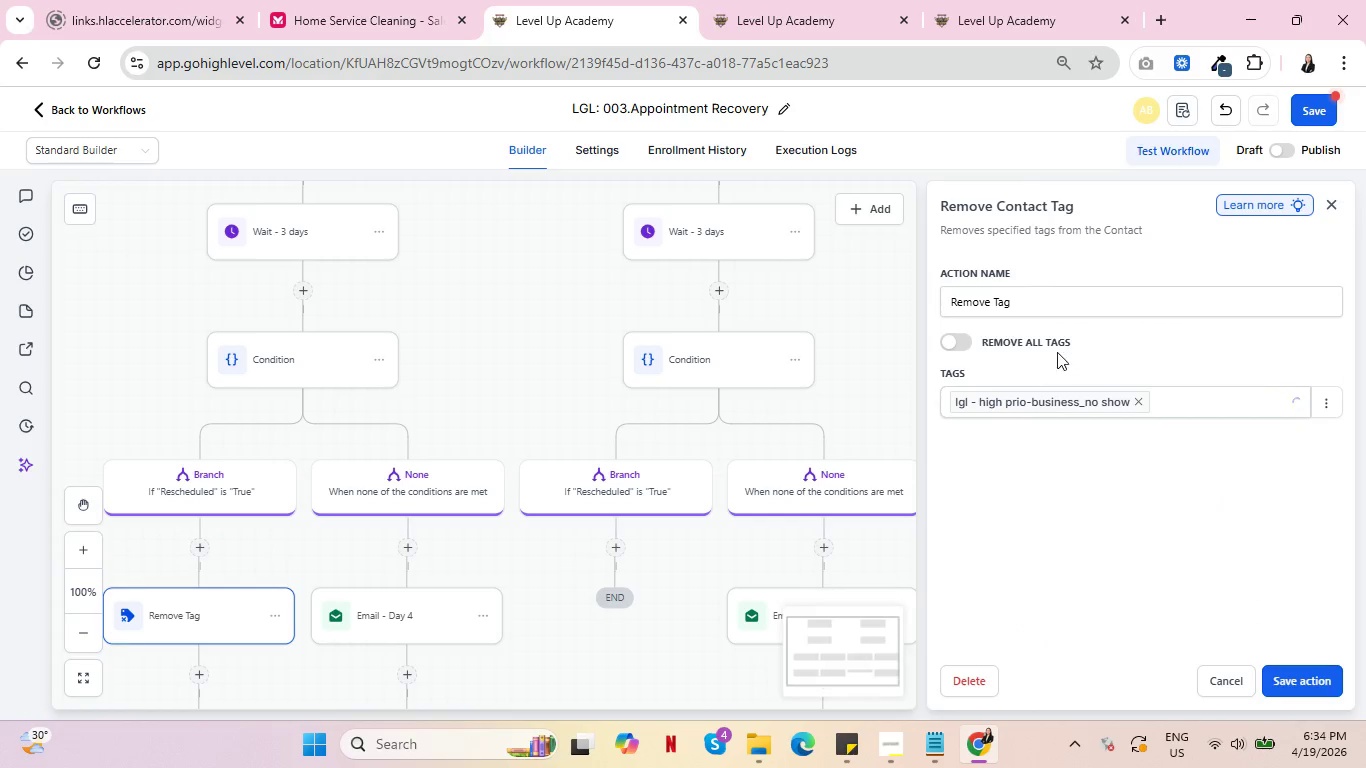 
left_click([1130, 312])
 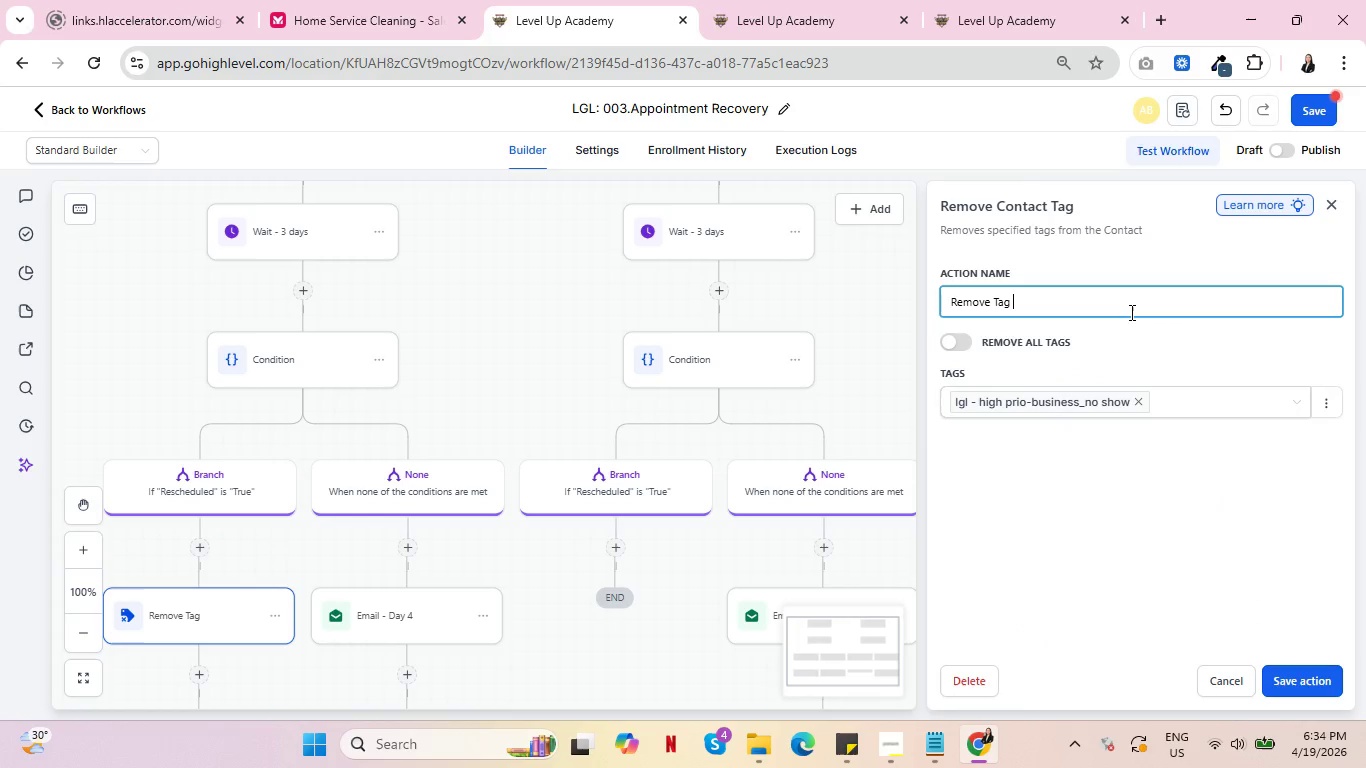 
type( - high prio-business_no shw)
key(Backspace)
type(ow)
 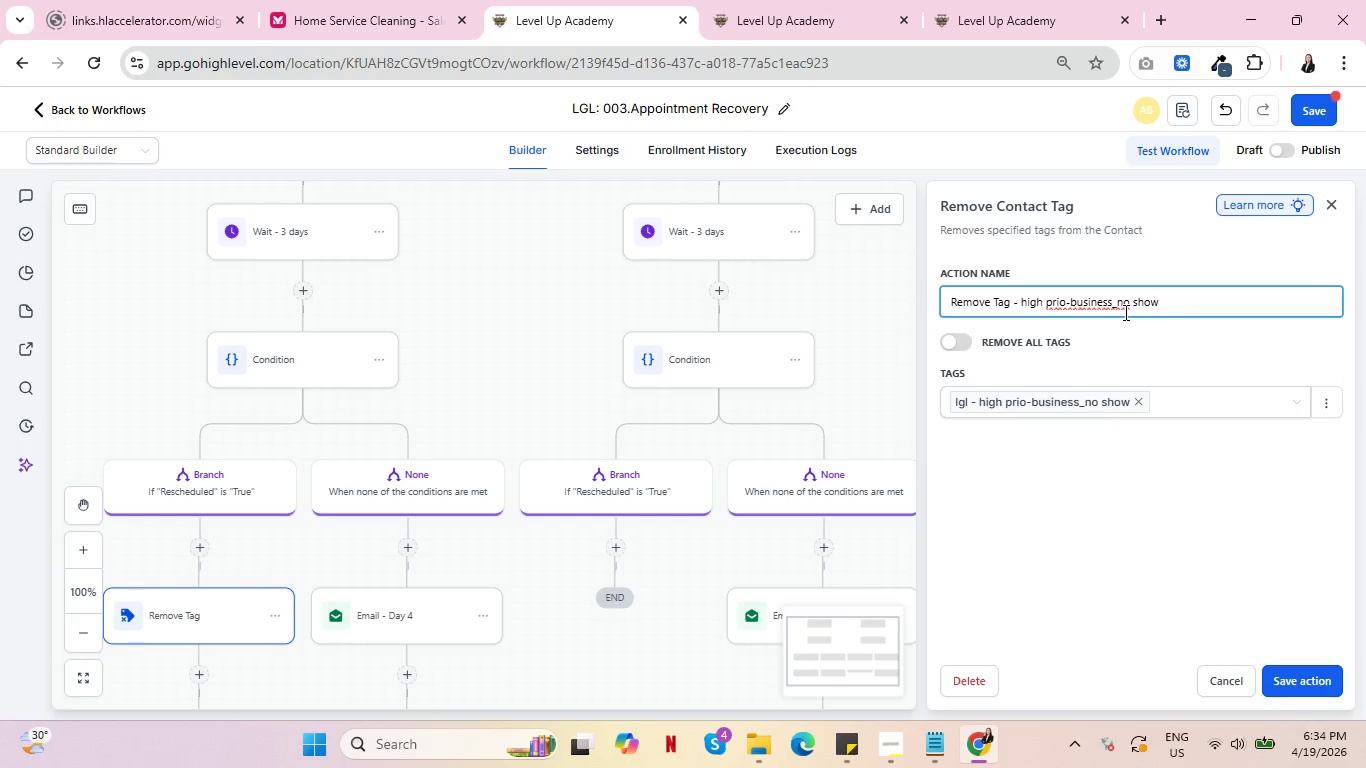 
wait(5.38)
 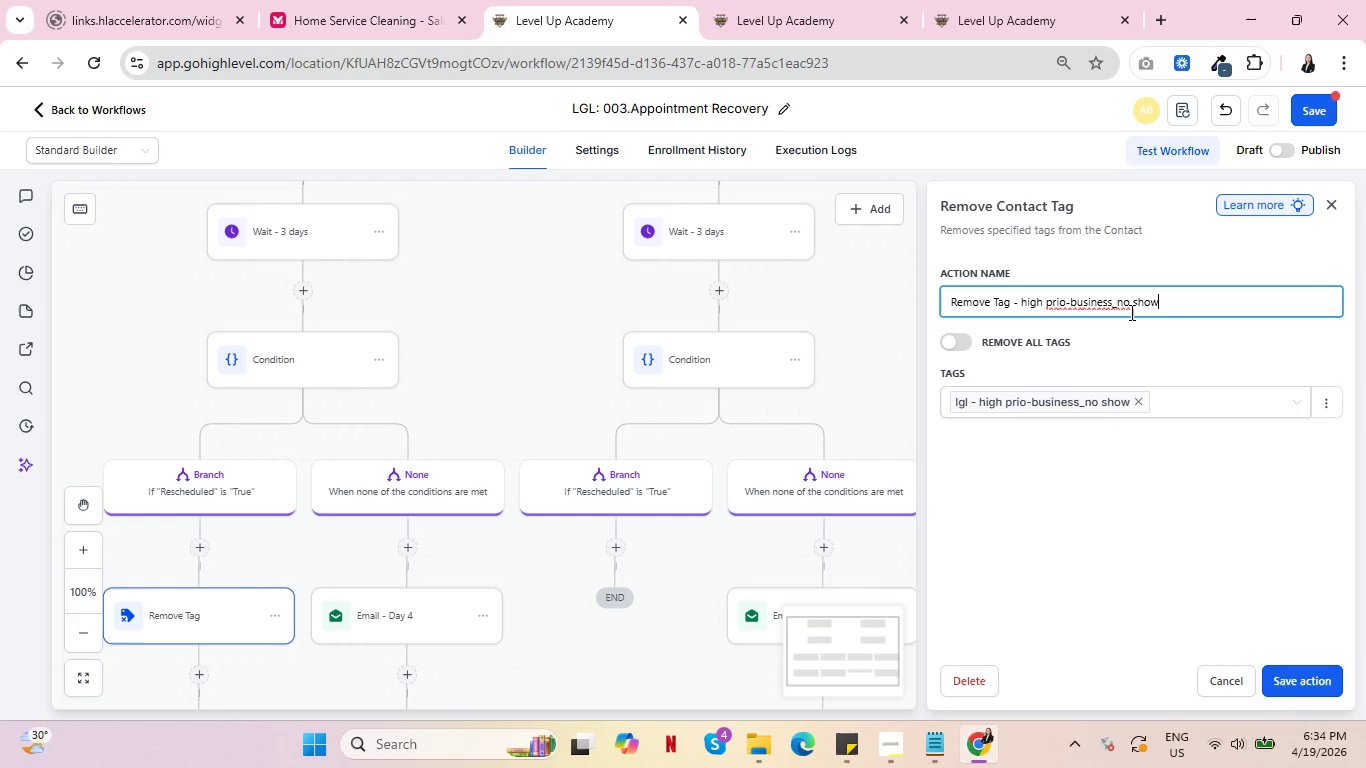 
scroll: coordinate [785, 448], scroll_direction: down, amount: 10.0
 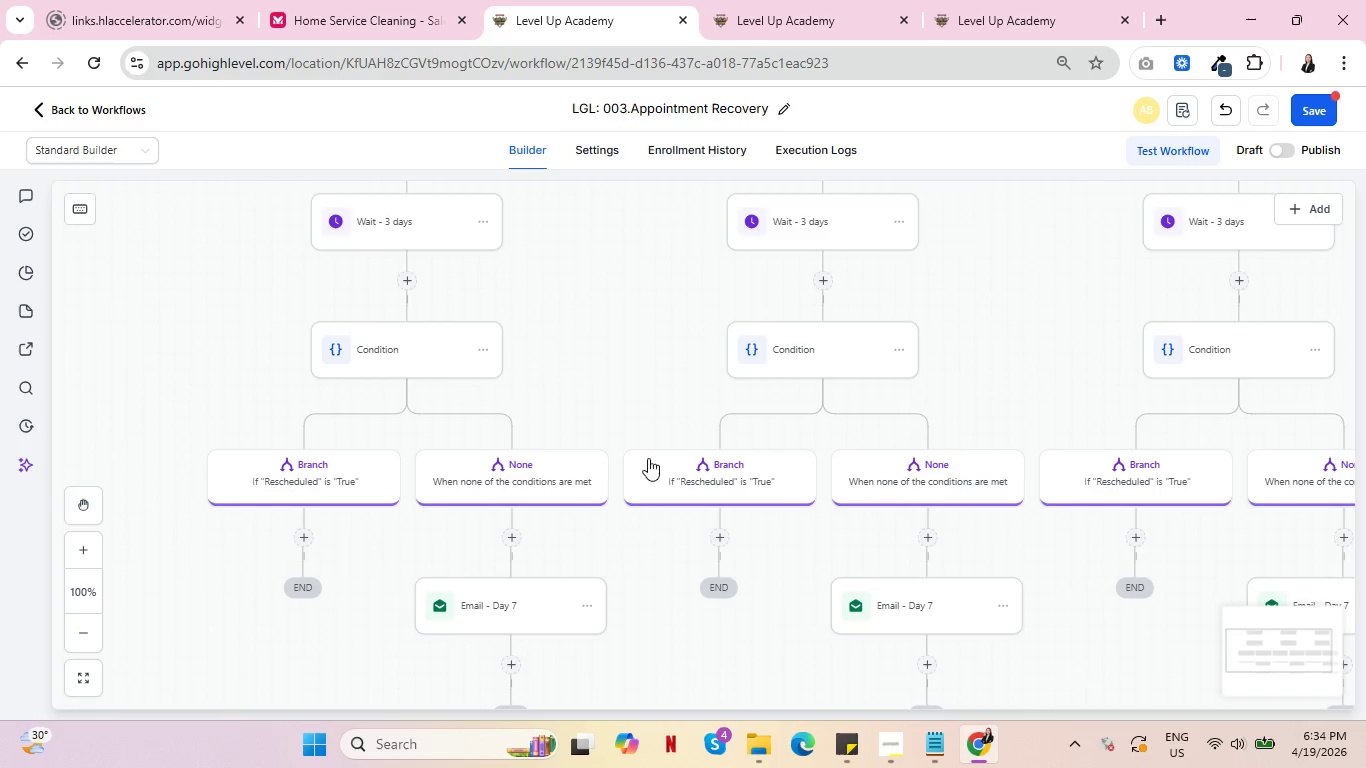 
scroll: coordinate [277, 490], scroll_direction: up, amount: 7.0
 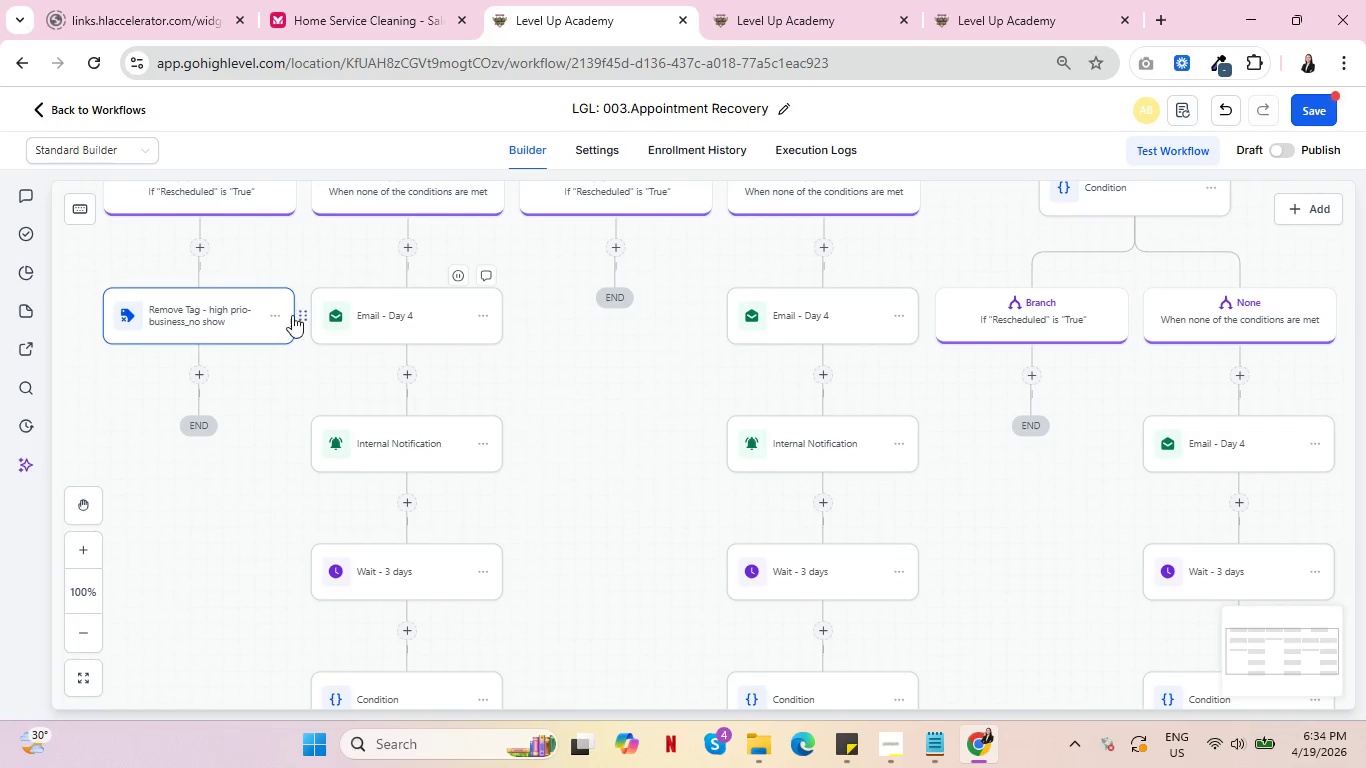 
mouse_move([281, 331])
 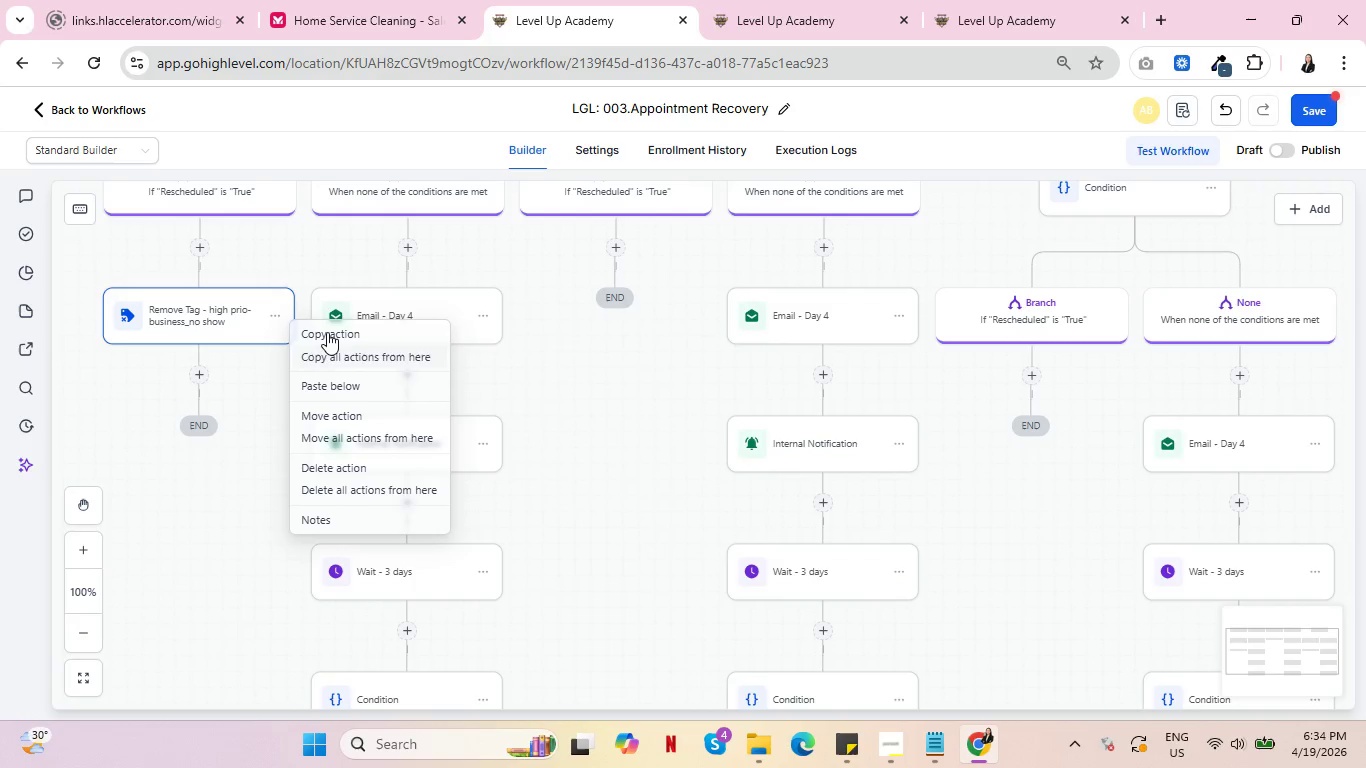 
left_click([327, 332])
 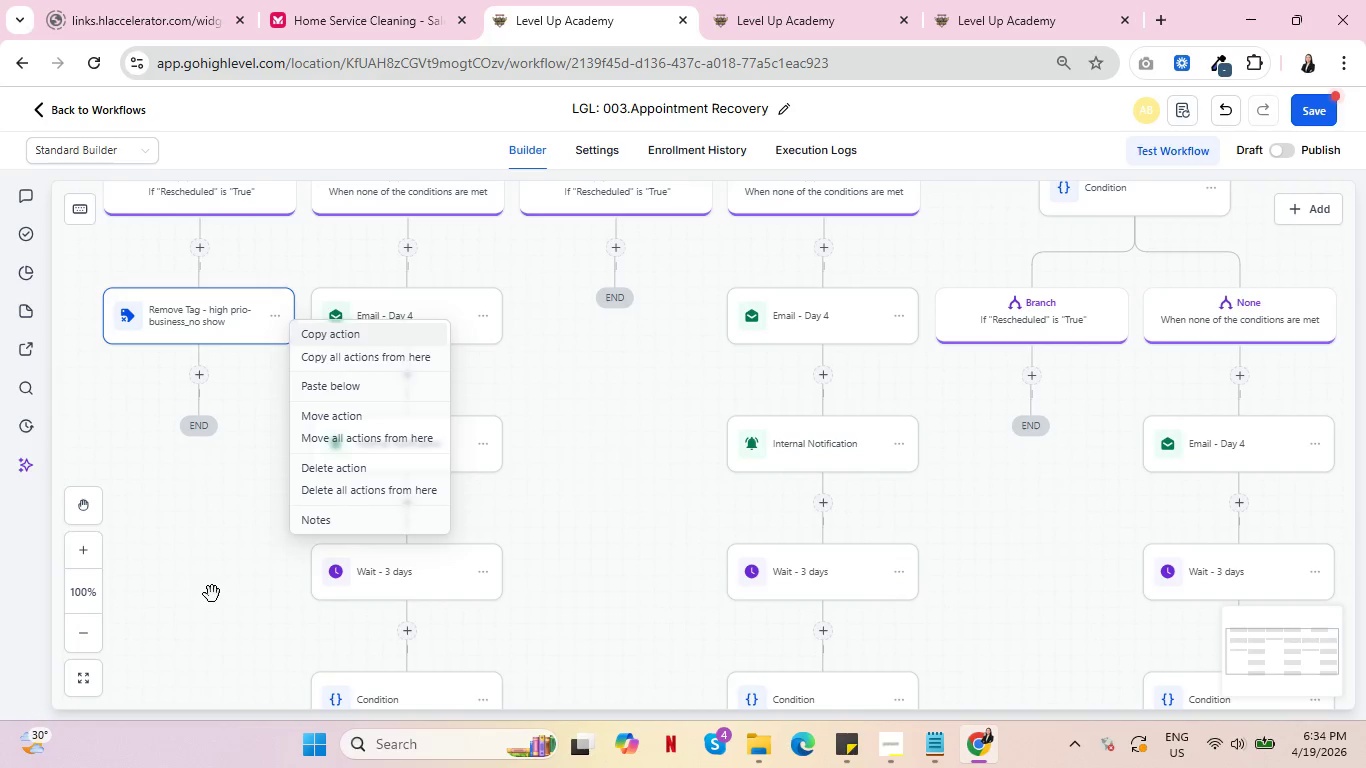 
scroll: coordinate [268, 561], scroll_direction: down, amount: 7.0
 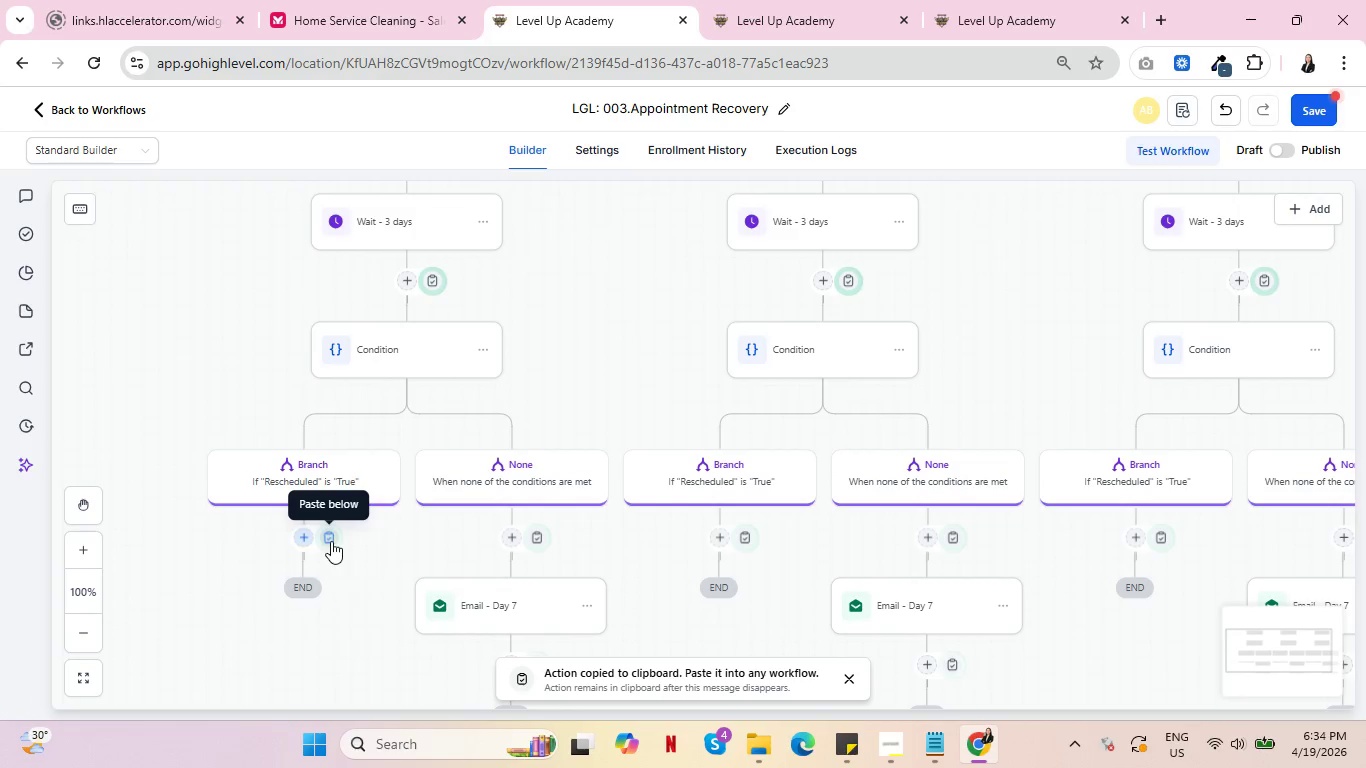 
left_click([331, 541])
 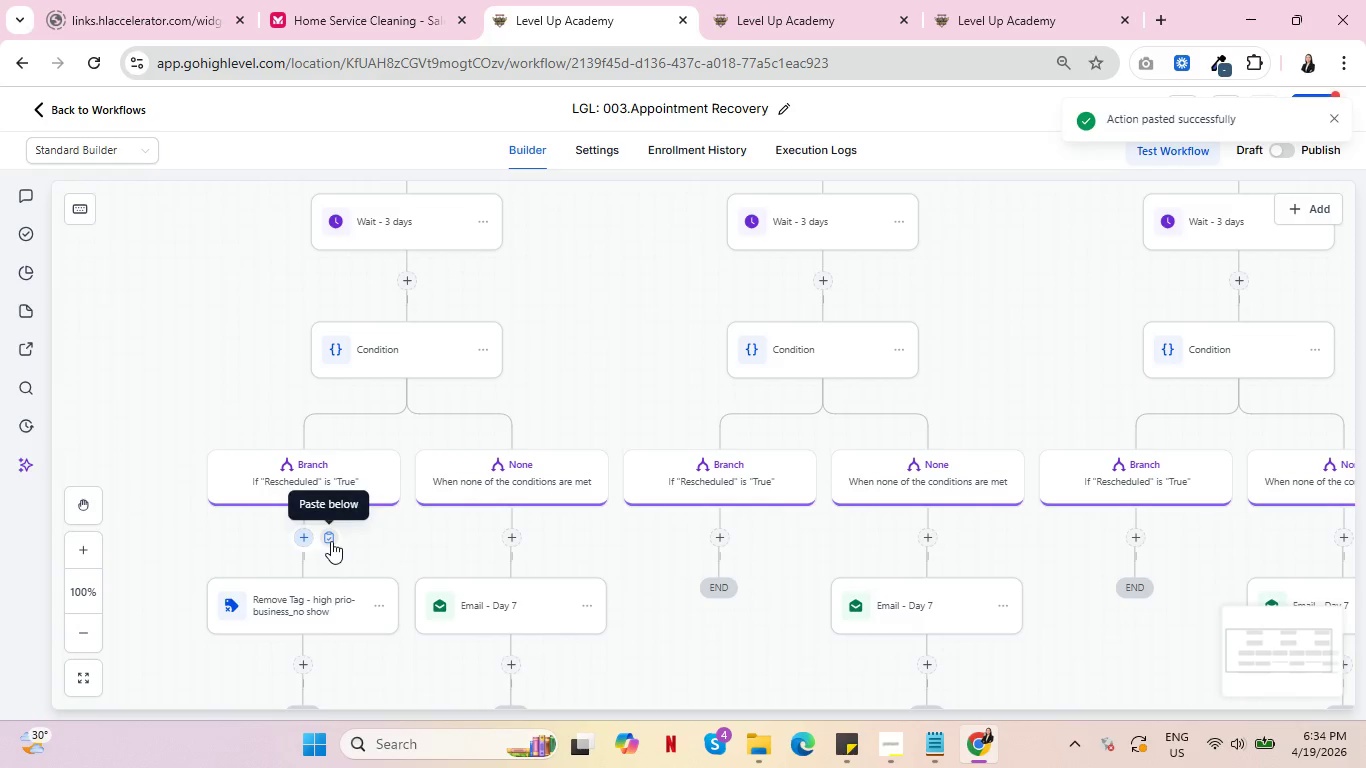 
scroll: coordinate [864, 454], scroll_direction: up, amount: 10.0
 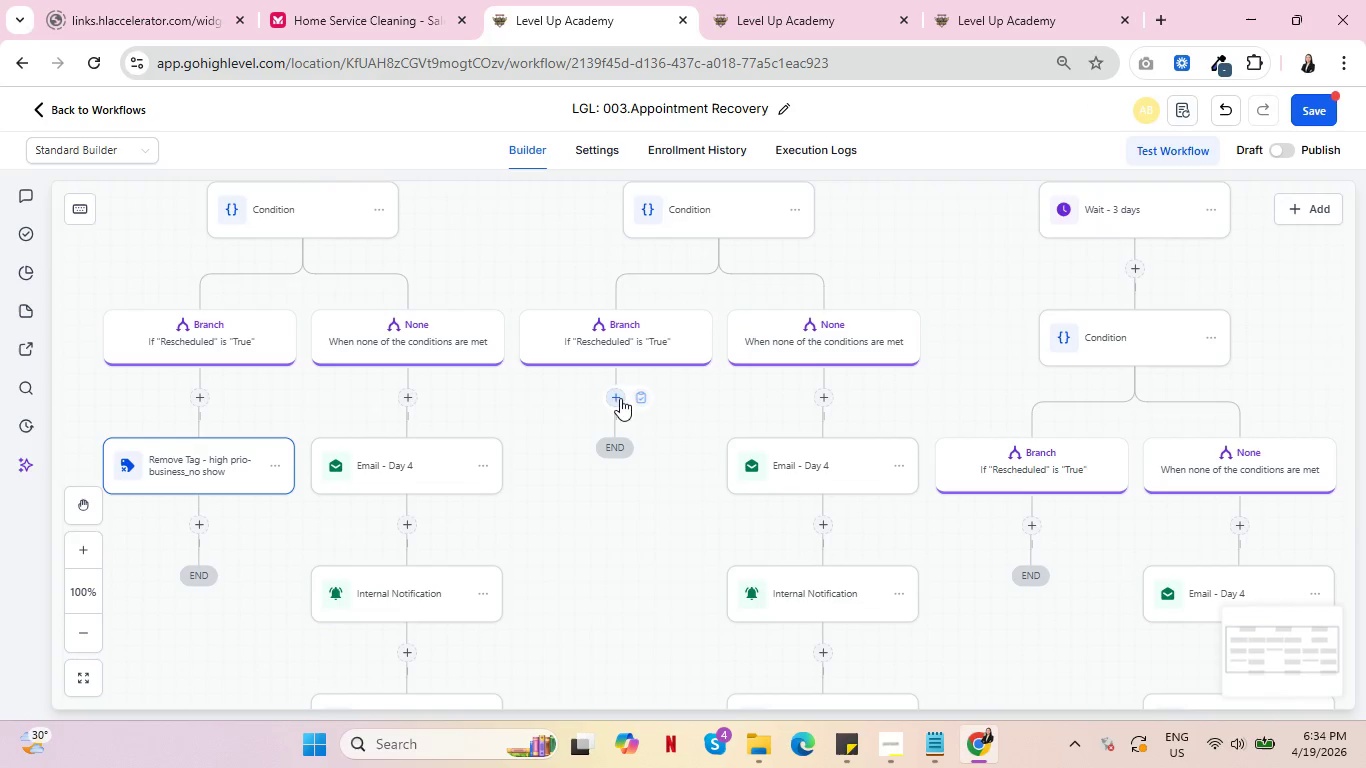 
left_click([611, 400])
 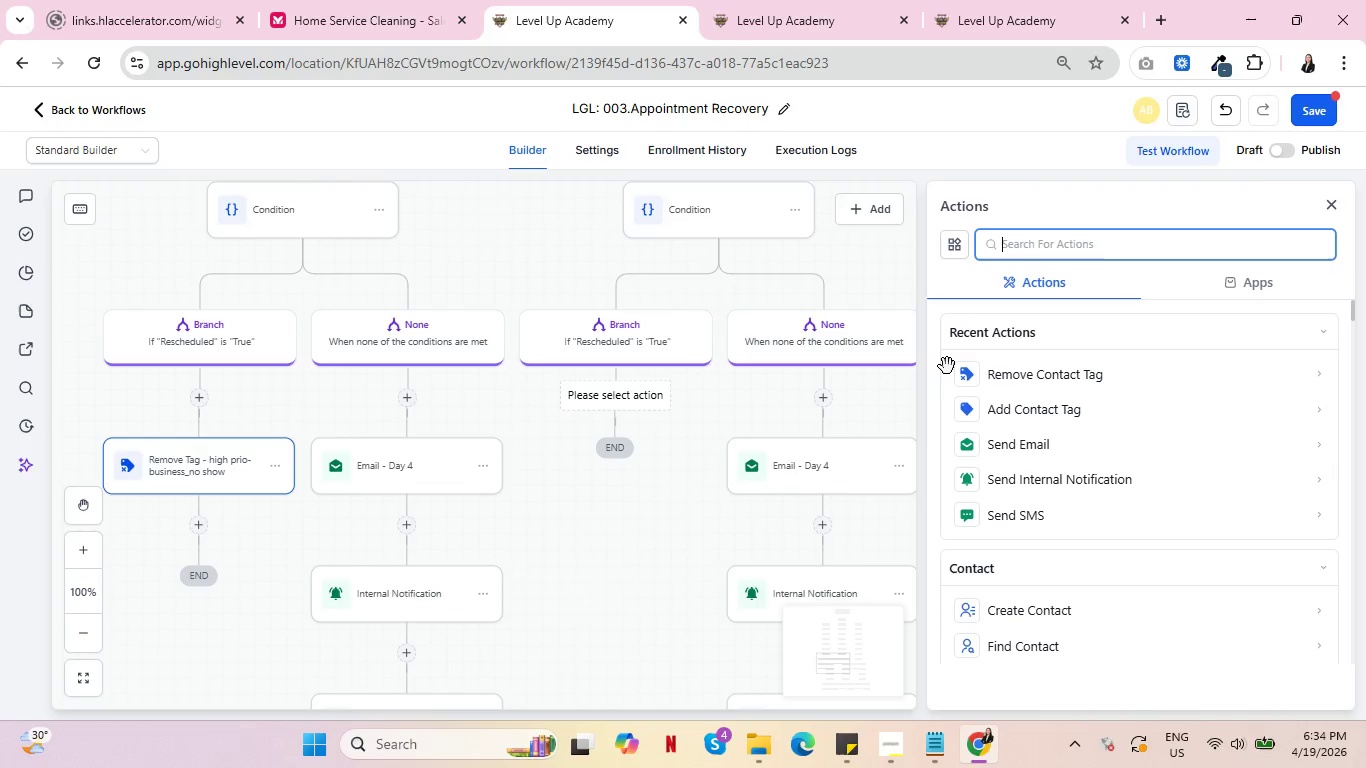 
left_click([1041, 379])
 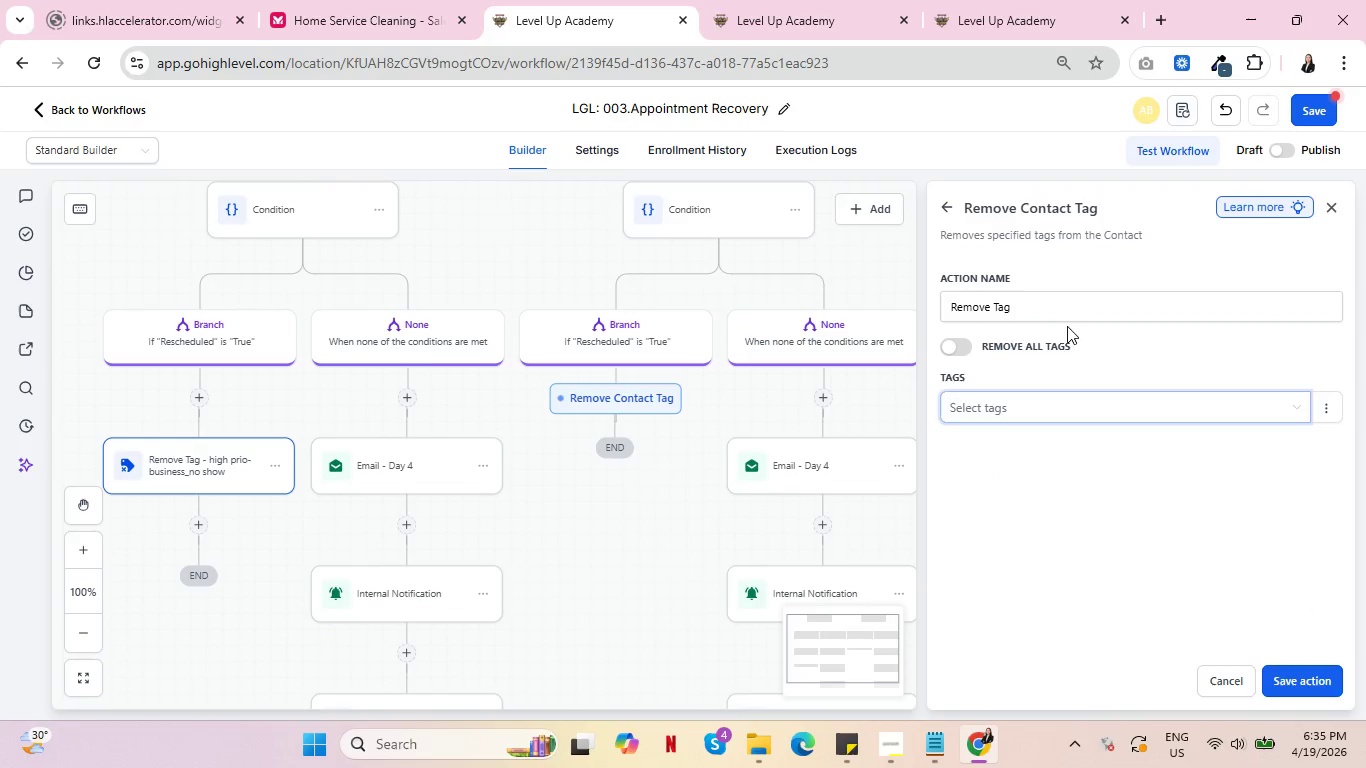 
left_click([1021, 402])
 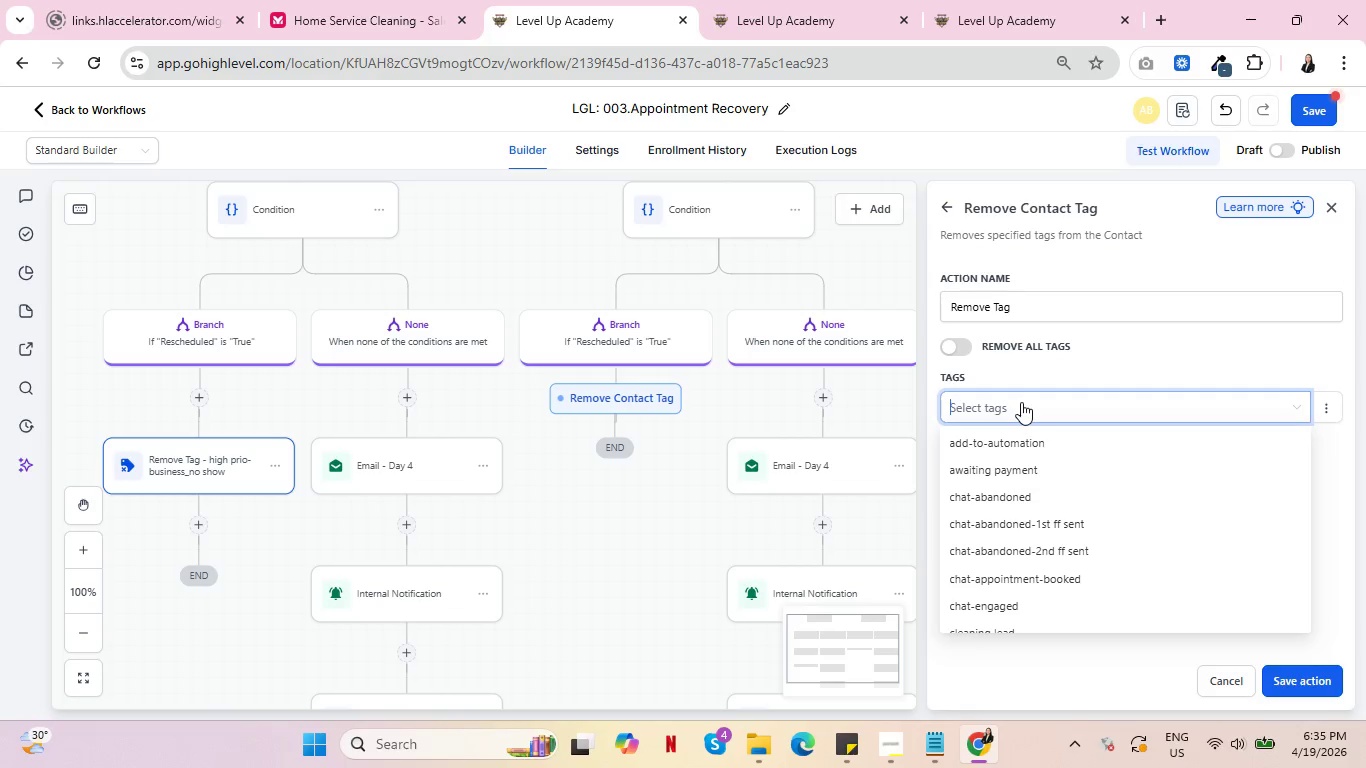 
type(b)
key(Backspace)
type(no show)
 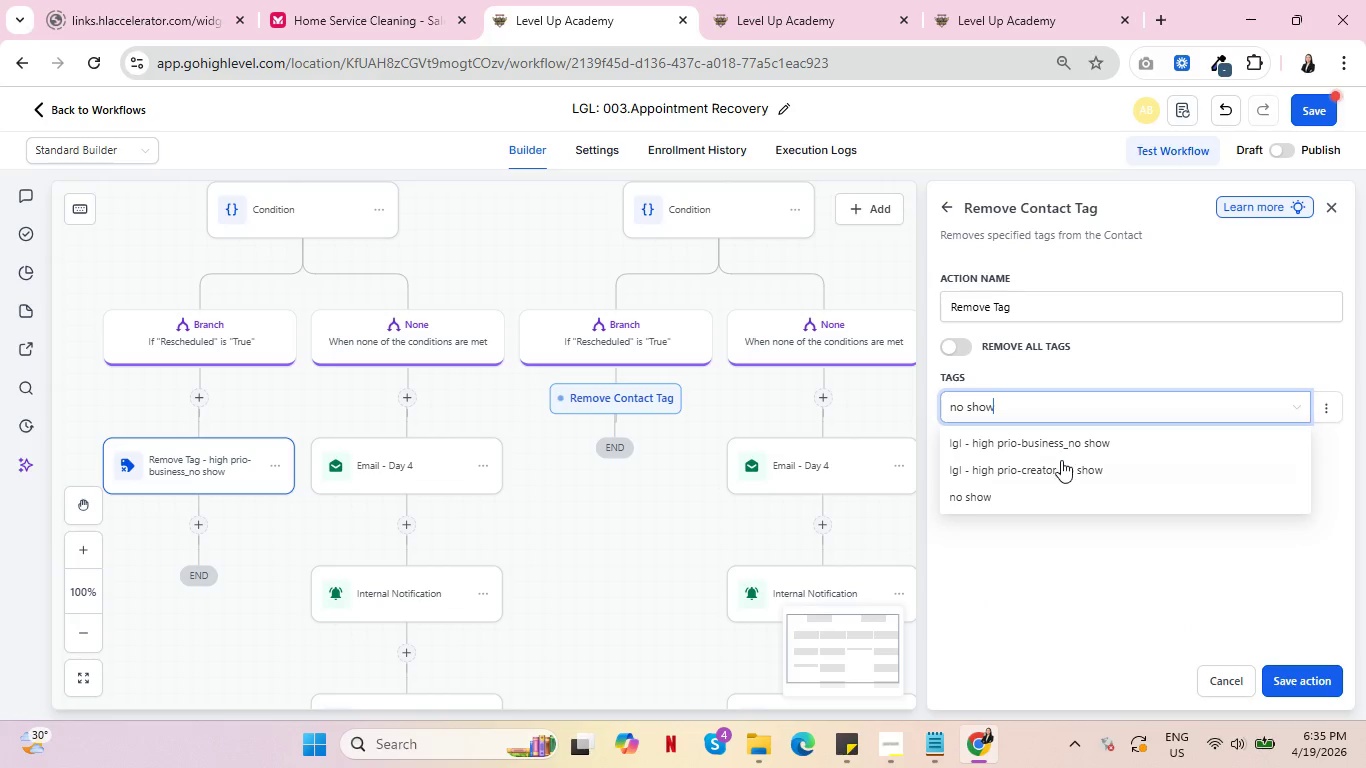 
left_click([1063, 464])
 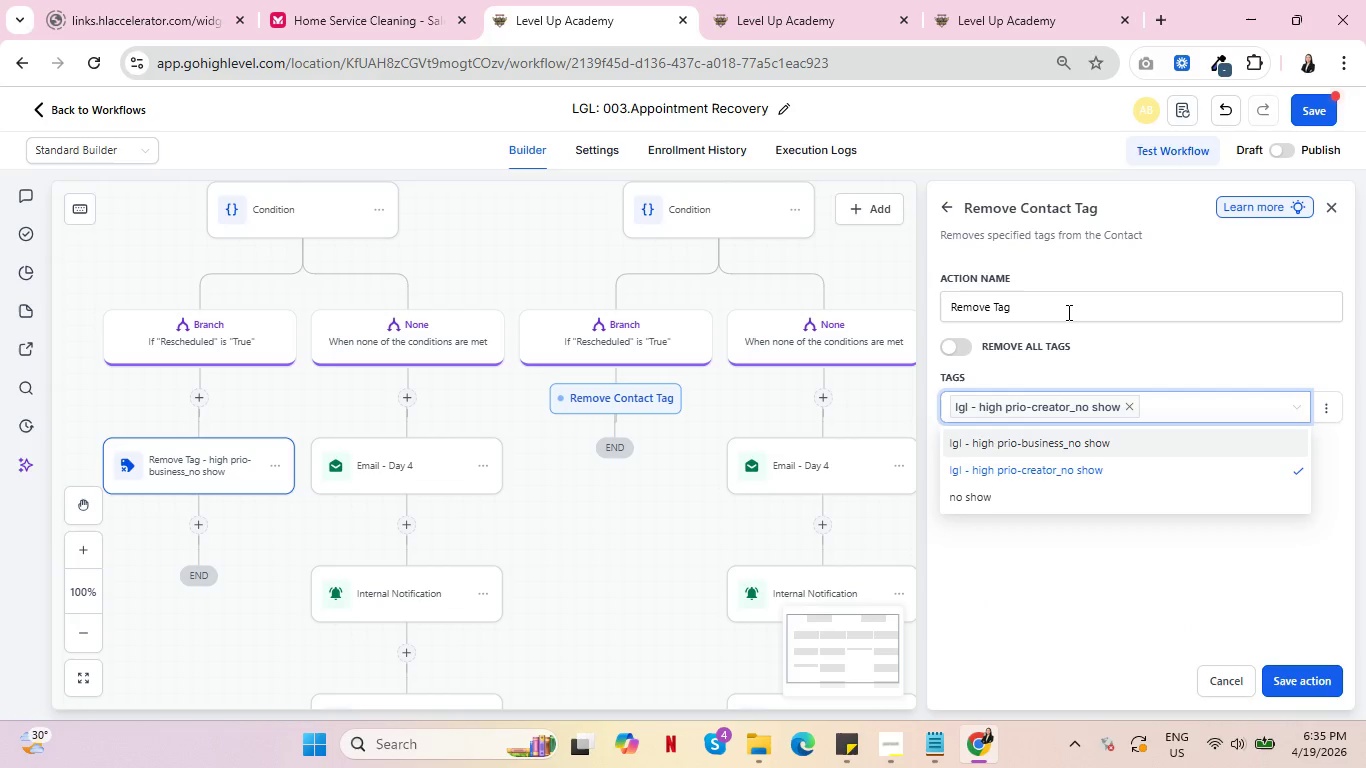 
left_click([1076, 311])
 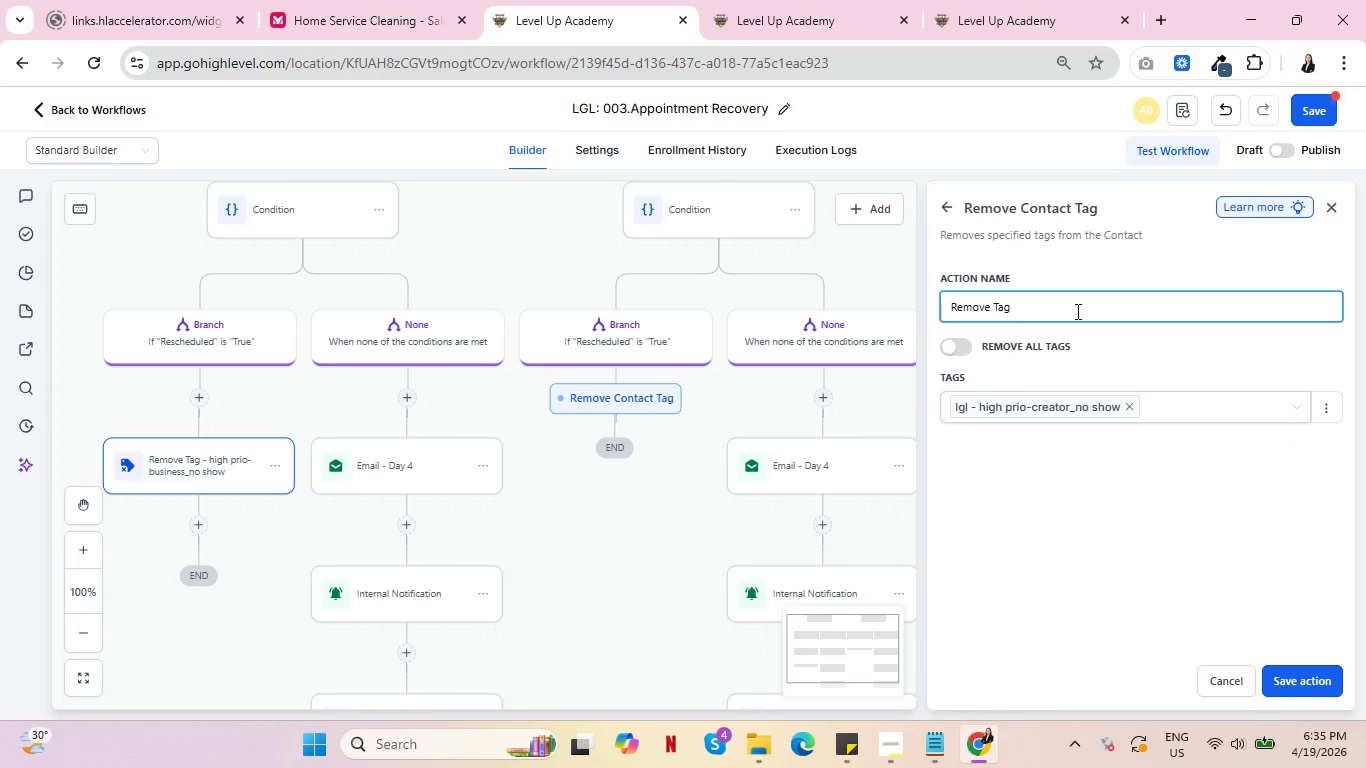 
type( )
key(Backspace)
type( - high prio-creator_no show)
 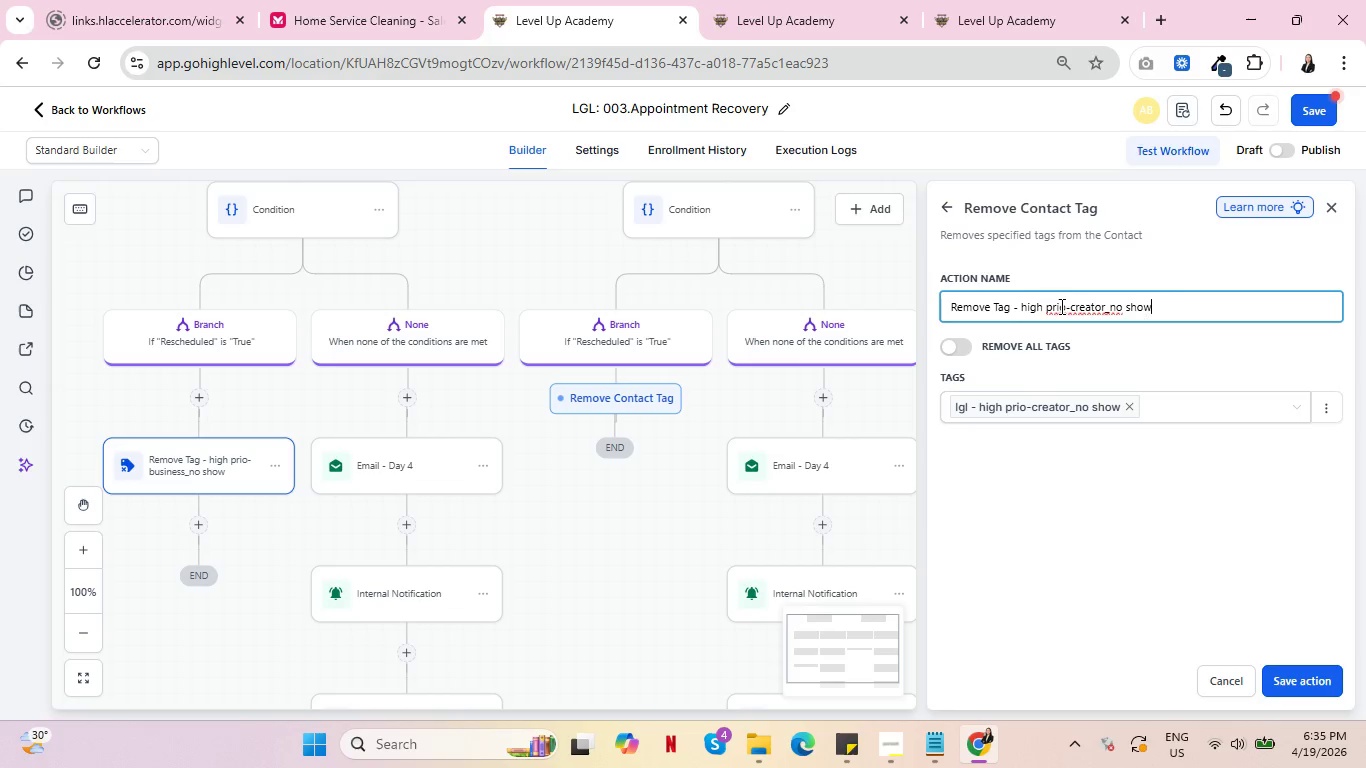 
left_click([1305, 678])
 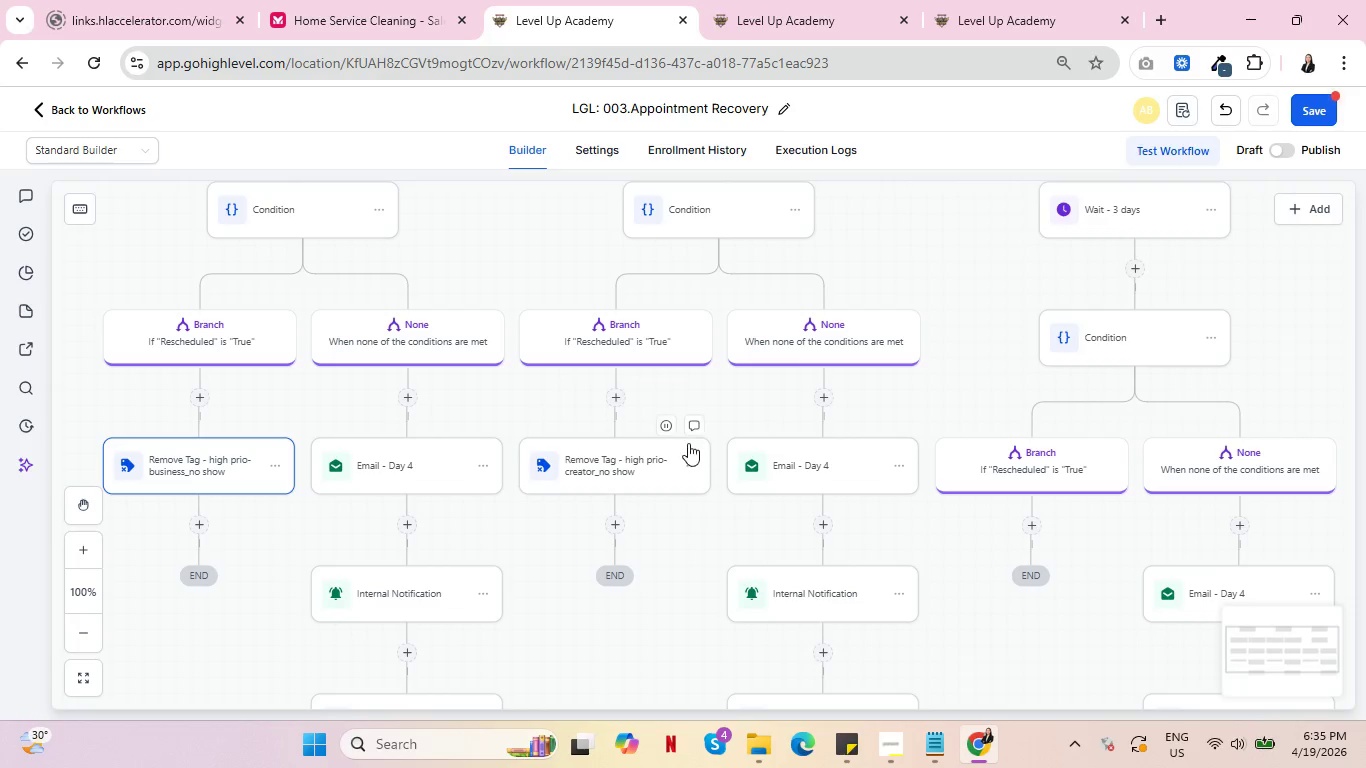 
scroll: coordinate [912, 455], scroll_direction: down, amount: 3.0
 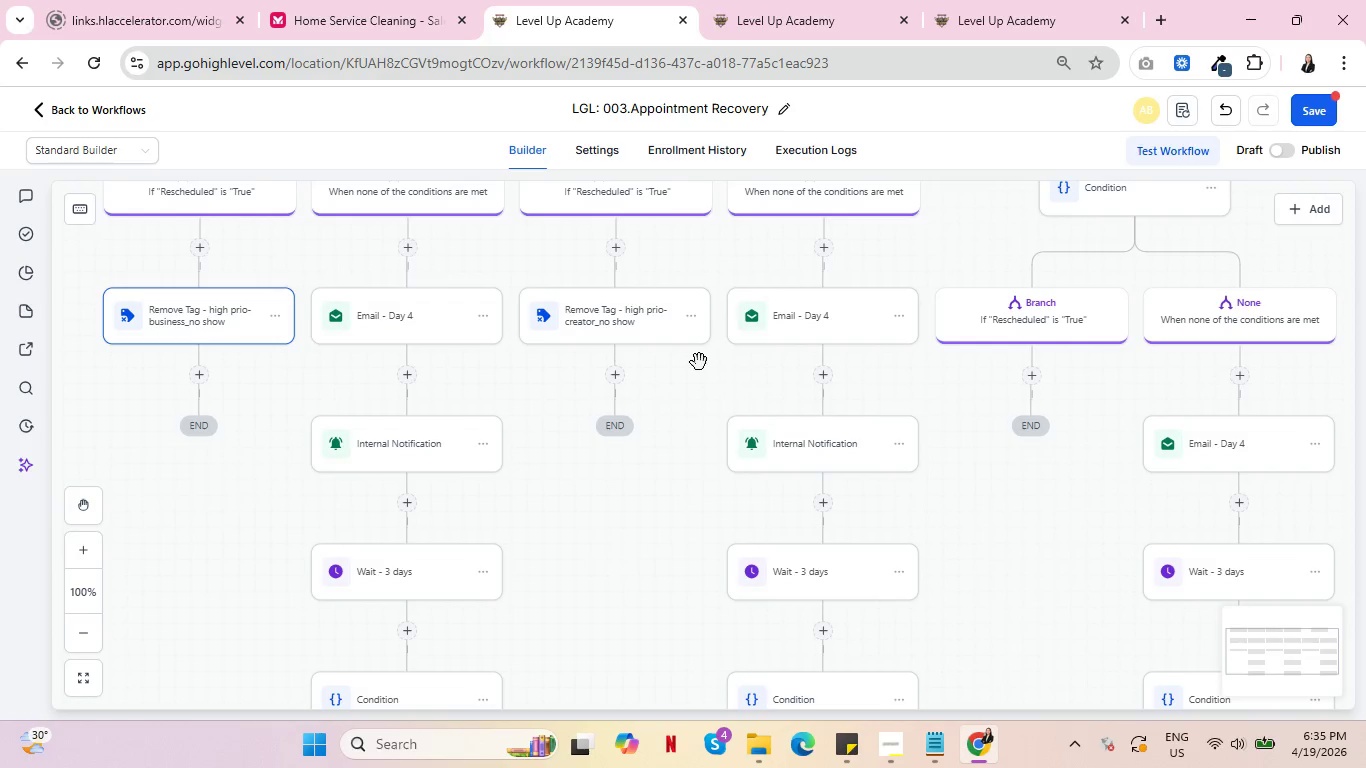 
left_click([688, 315])
 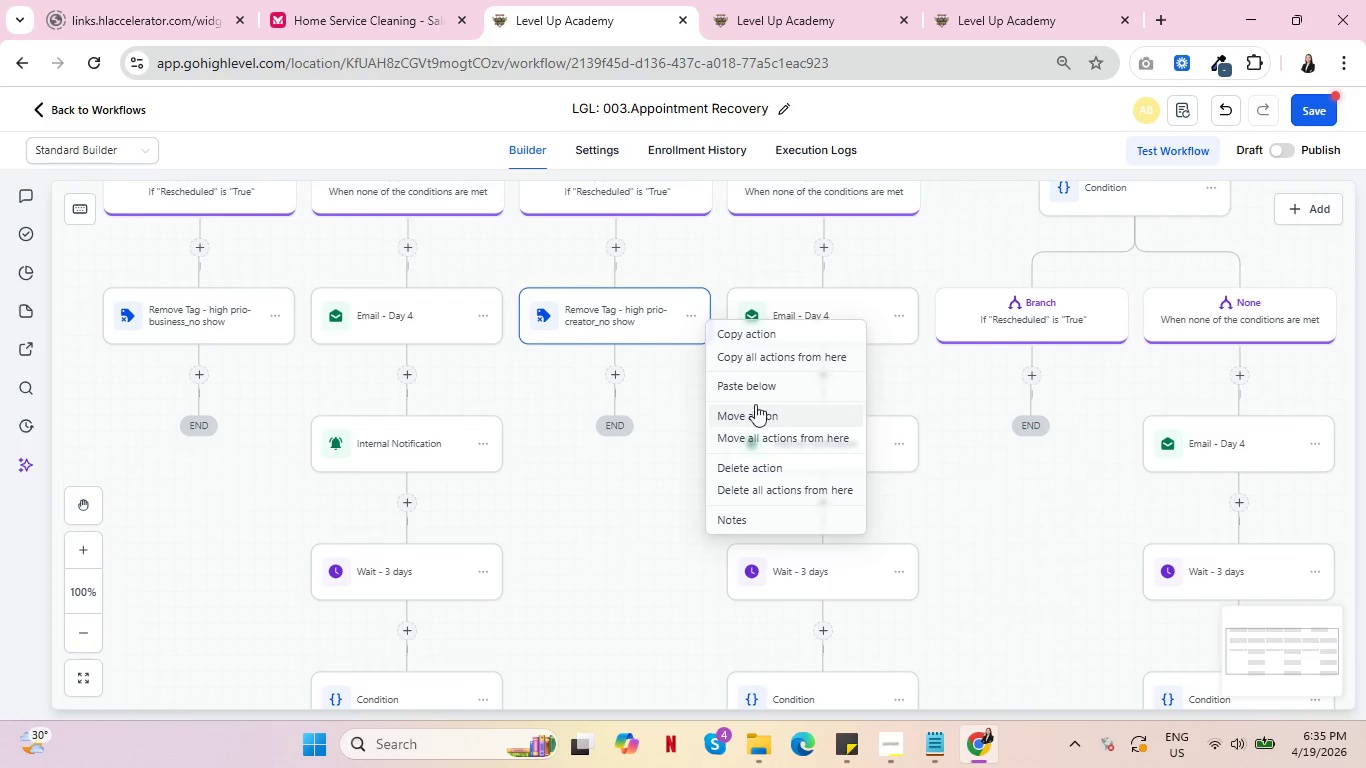 
left_click([756, 331])
 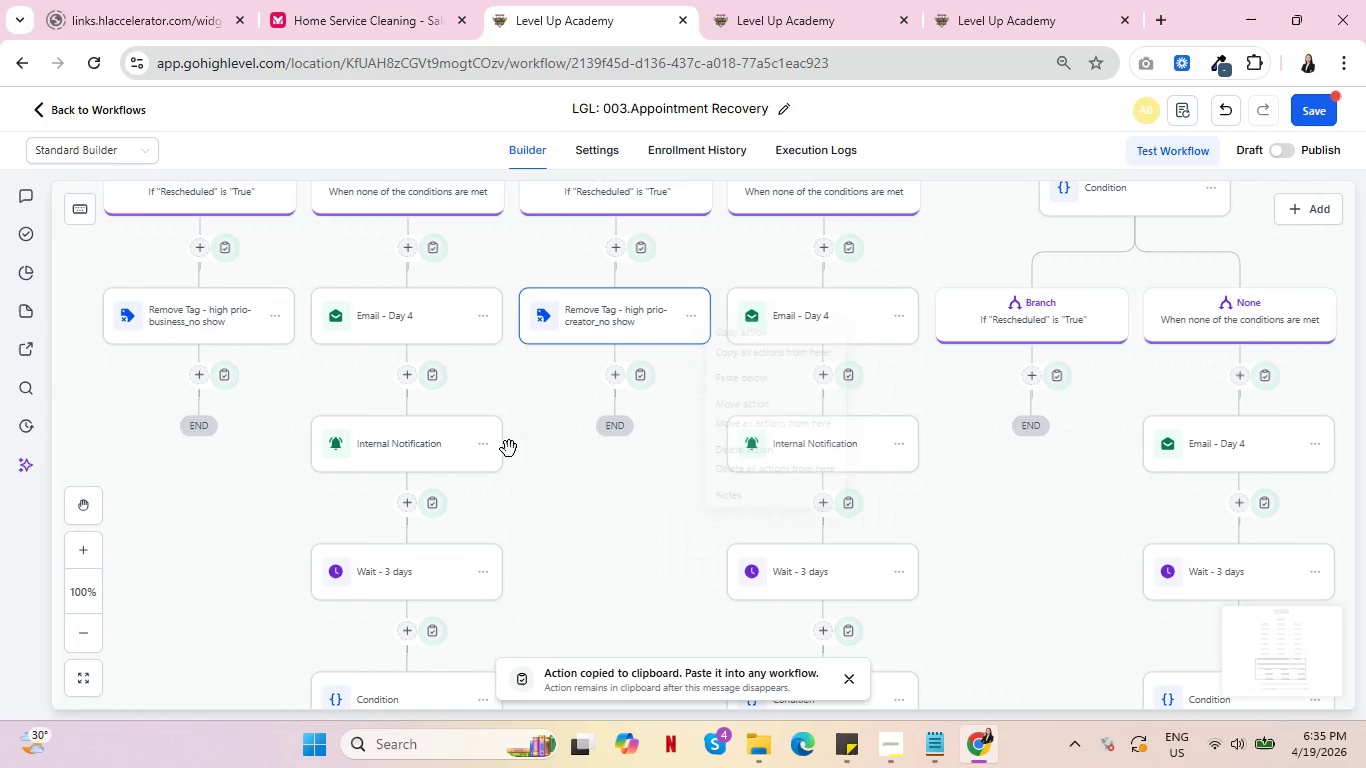 
scroll: coordinate [569, 435], scroll_direction: down, amount: 10.0
 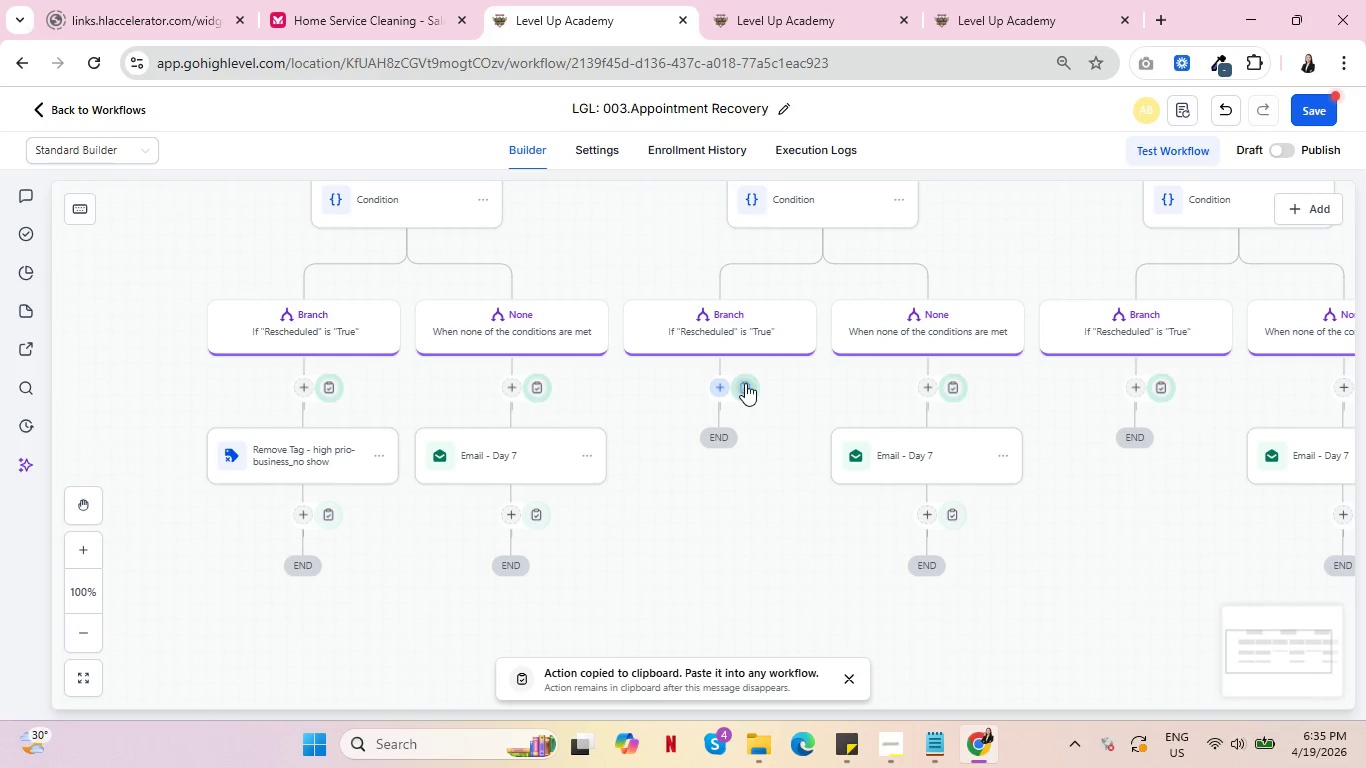 
left_click([746, 384])
 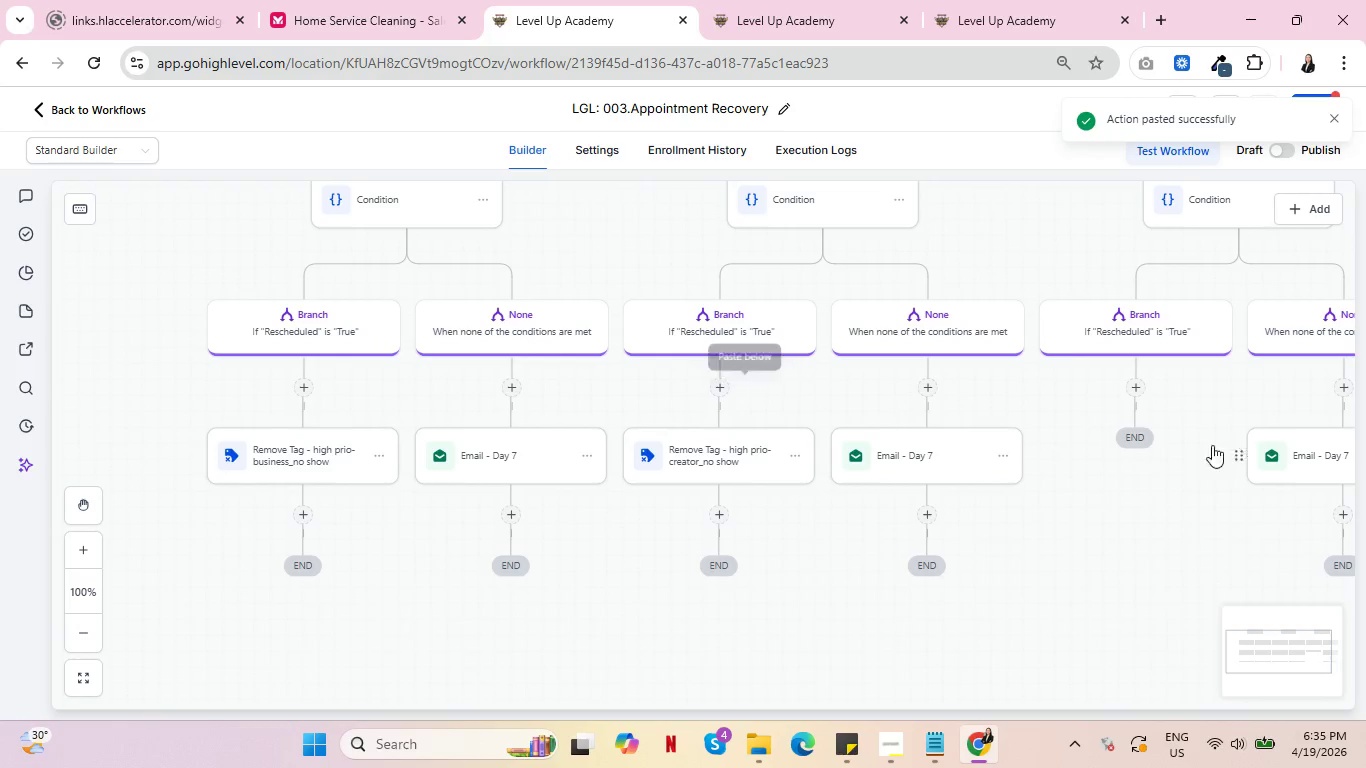 
left_click_drag(start_coordinate=[1033, 249], to_coordinate=[511, 540])
 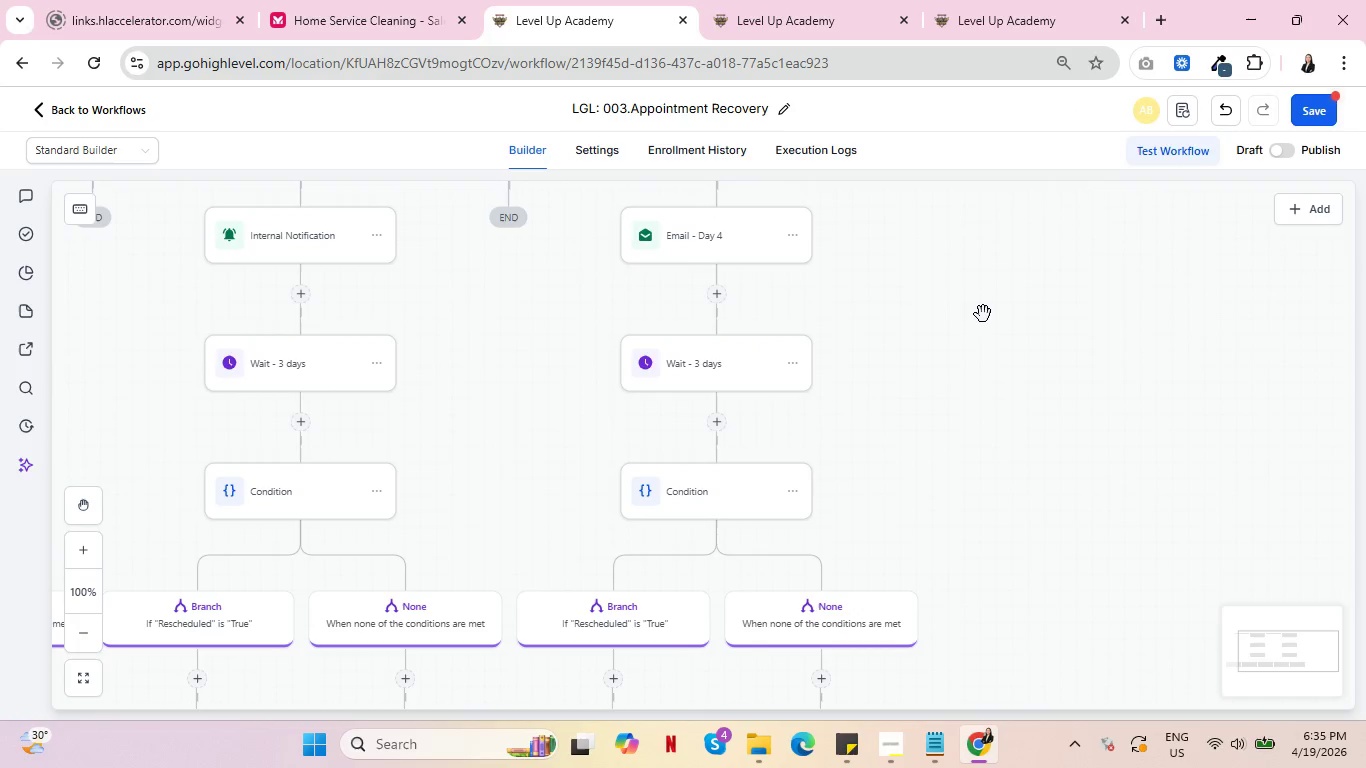 
left_click_drag(start_coordinate=[981, 309], to_coordinate=[1066, 560])
 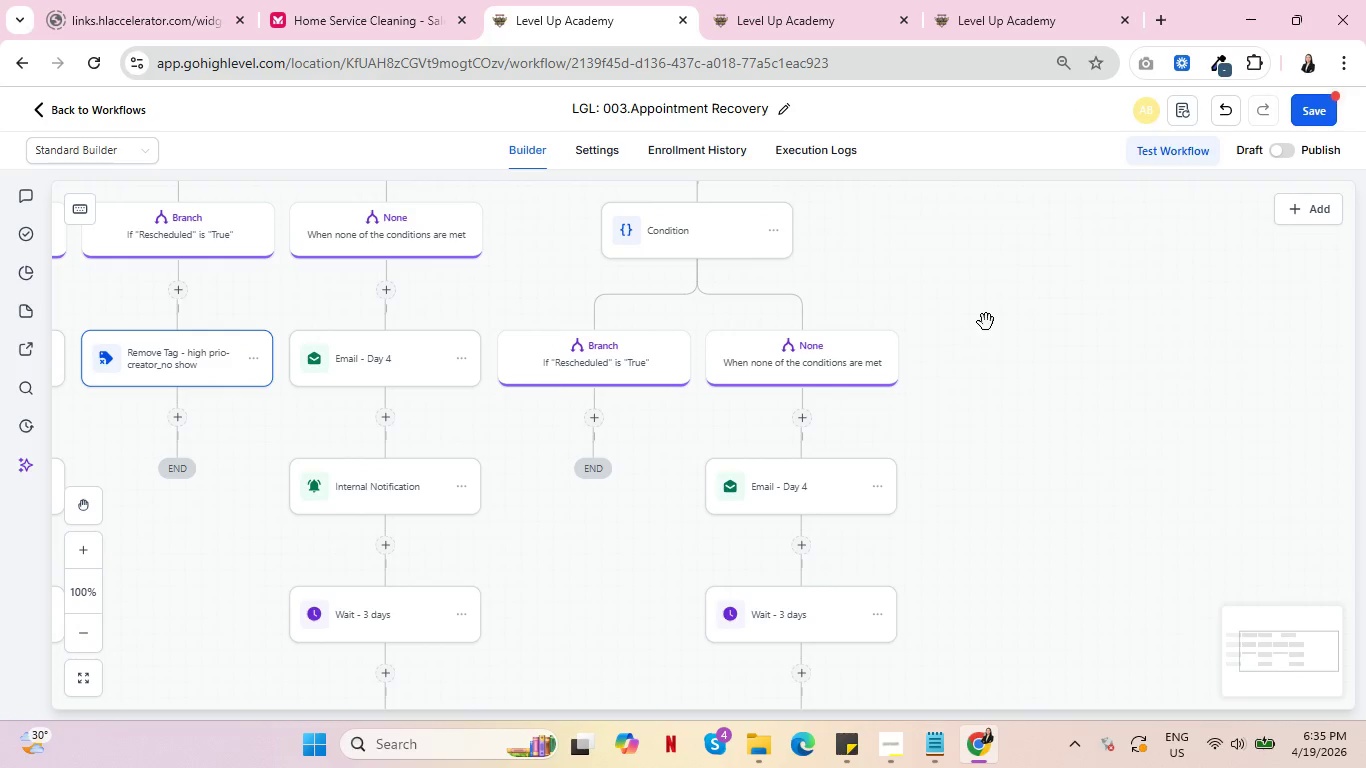 
left_click_drag(start_coordinate=[985, 313], to_coordinate=[1121, 438])
 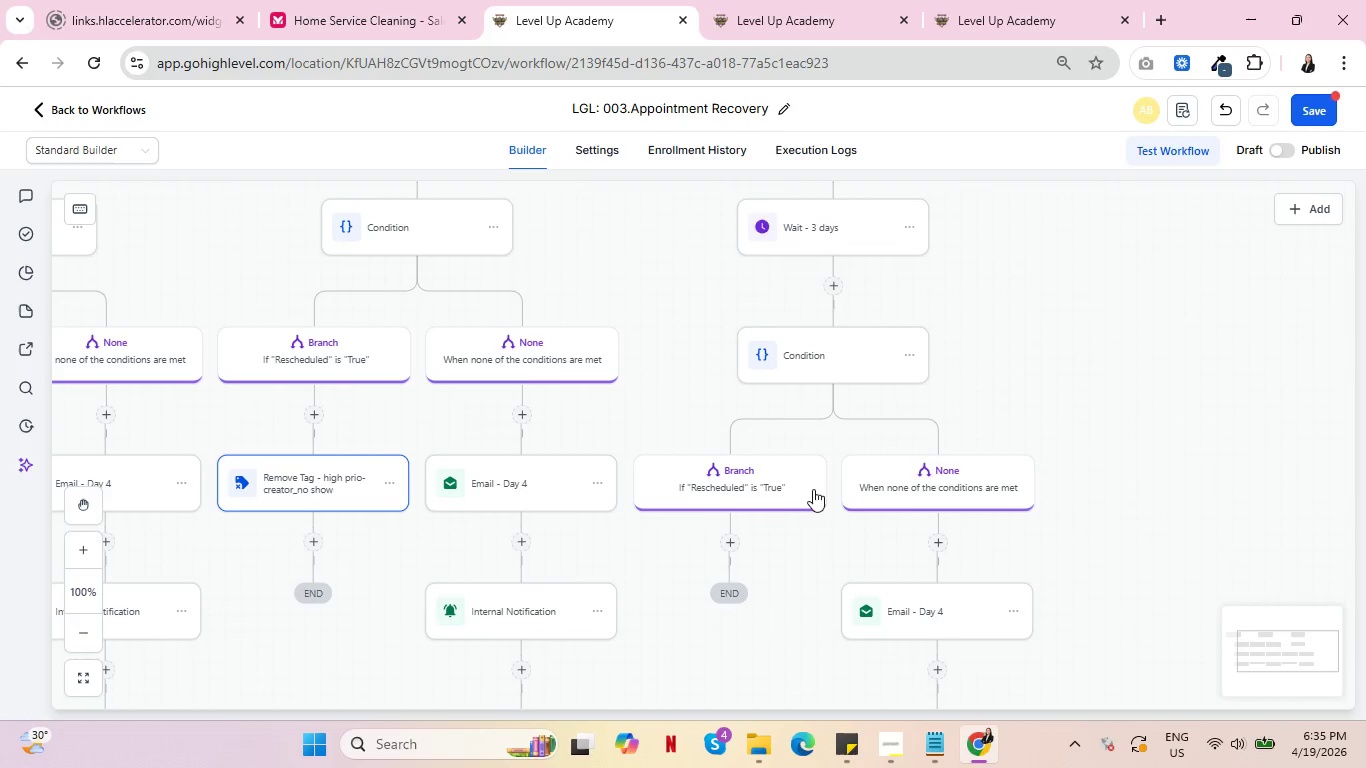 
mouse_move([780, 515])
 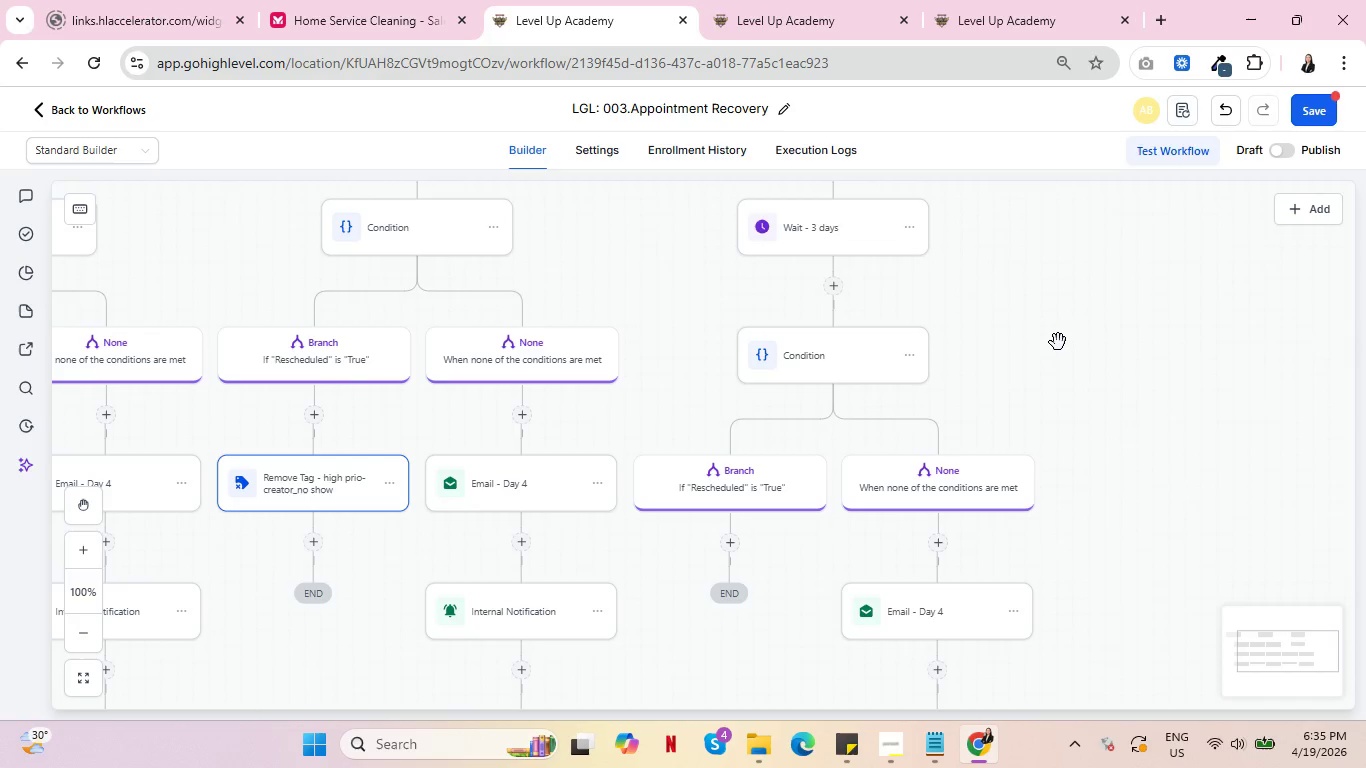 
left_click_drag(start_coordinate=[1059, 344], to_coordinate=[1096, 490])
 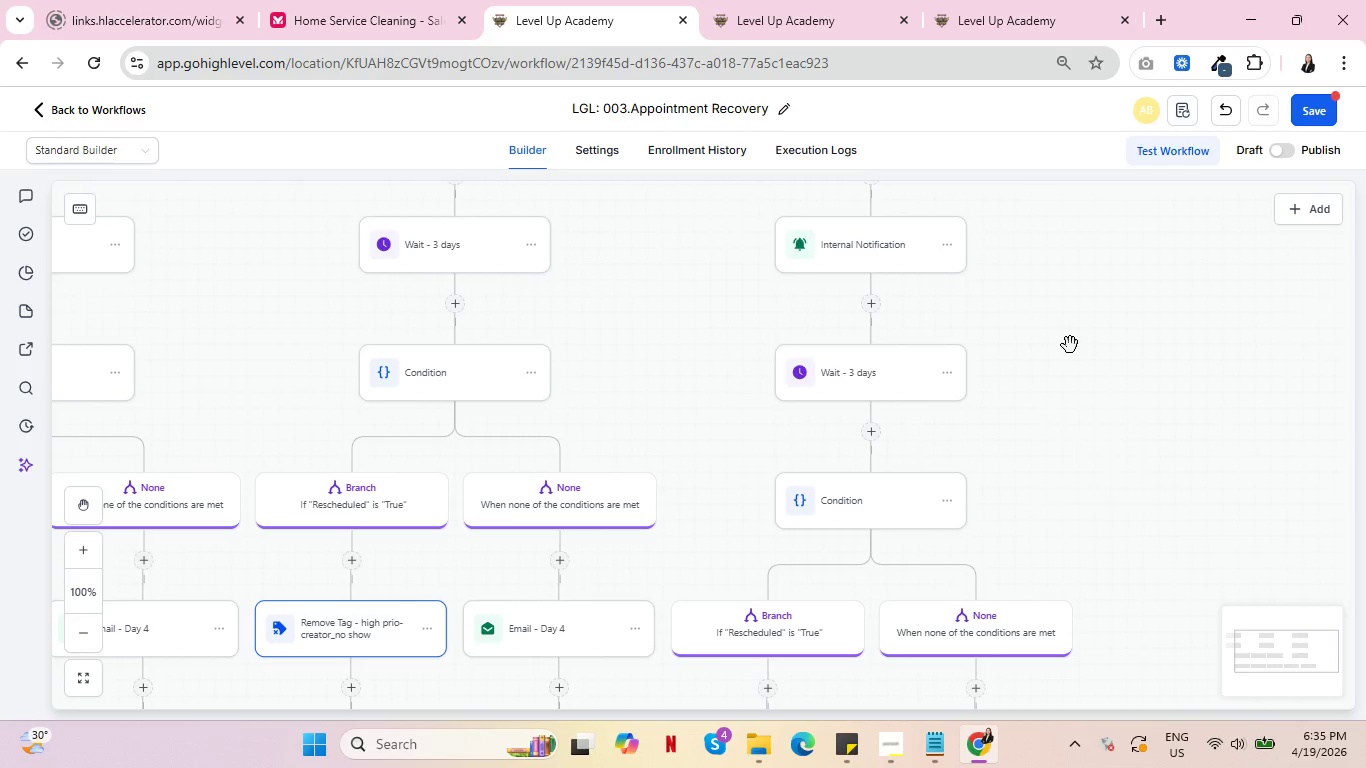 
left_click_drag(start_coordinate=[1070, 345], to_coordinate=[1082, 536])
 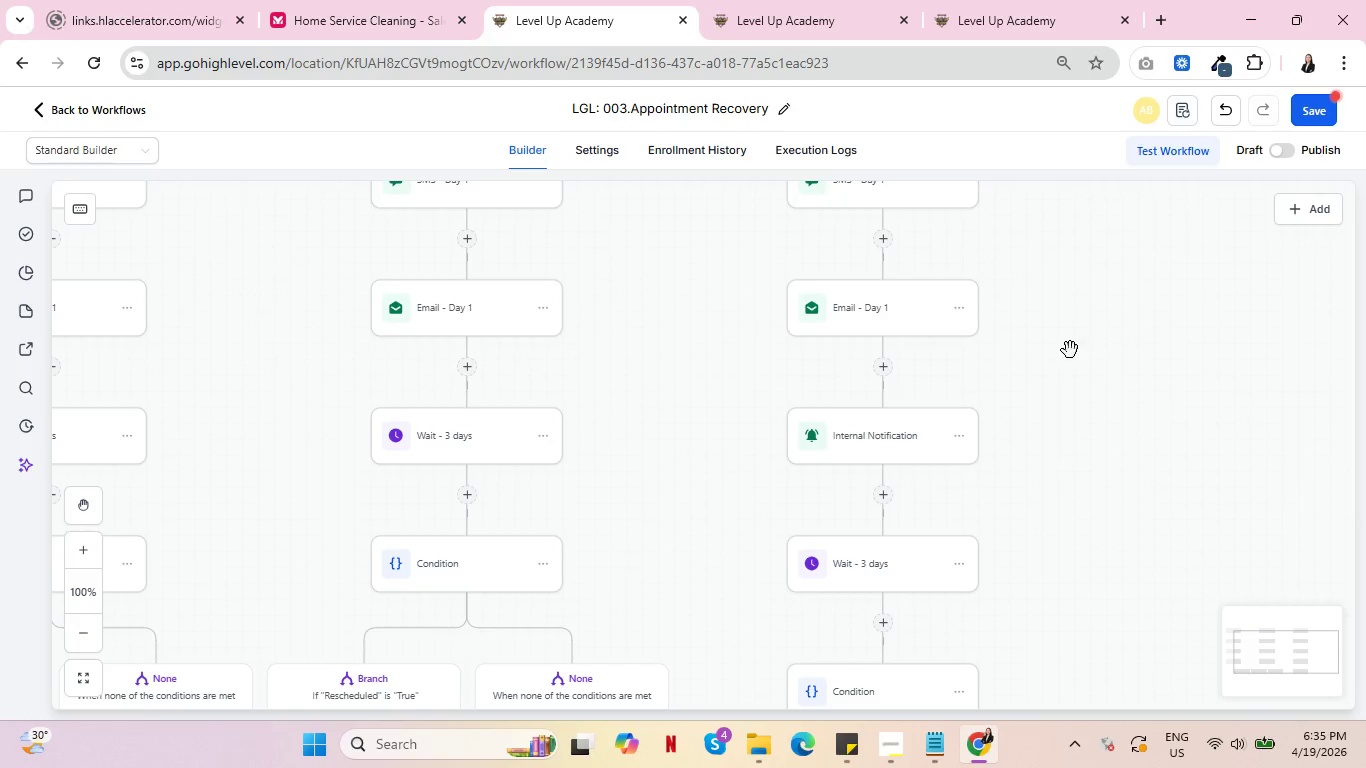 
left_click_drag(start_coordinate=[1070, 350], to_coordinate=[1069, 299])